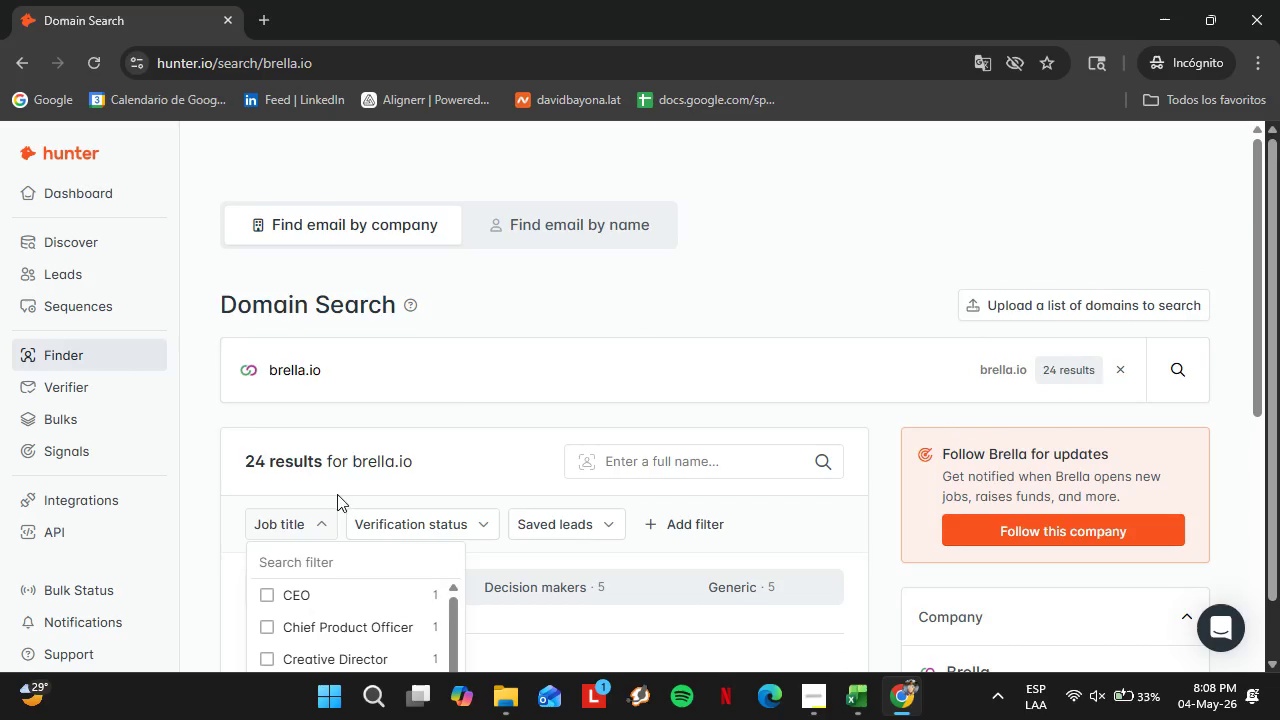 
scroll: coordinate [337, 465], scroll_direction: down, amount: 2.0
 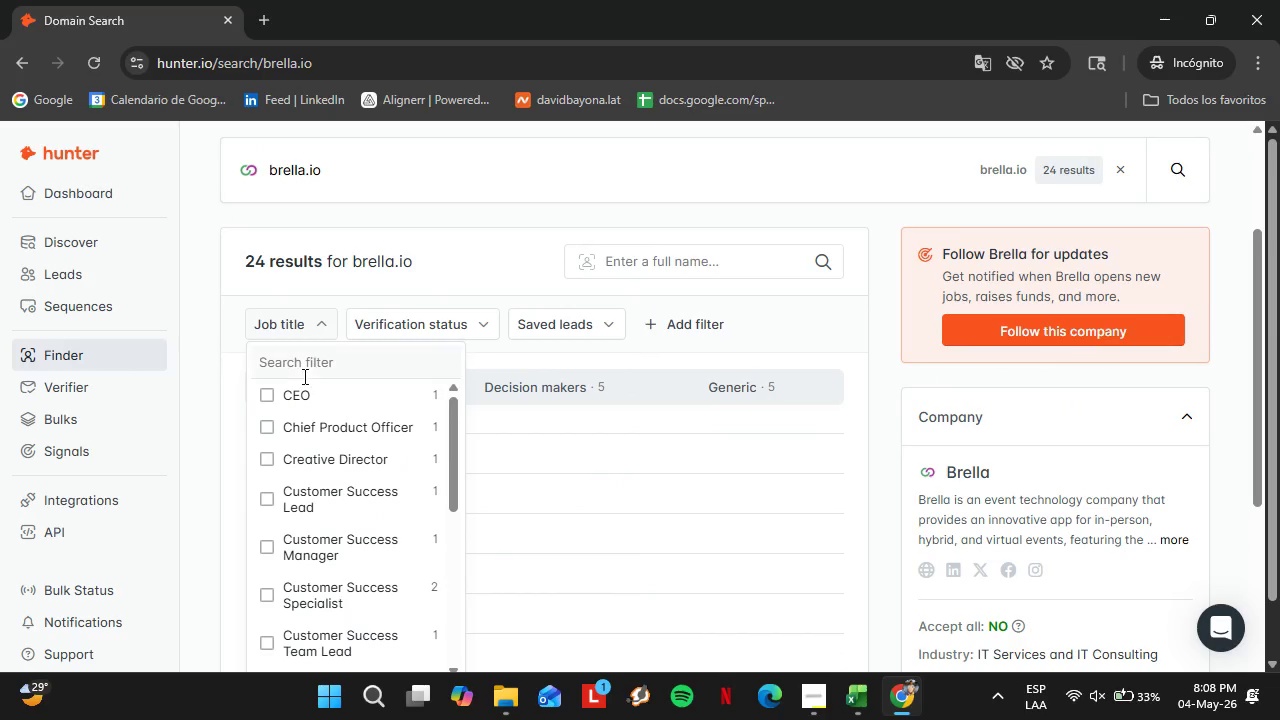 
left_click([303, 376])
 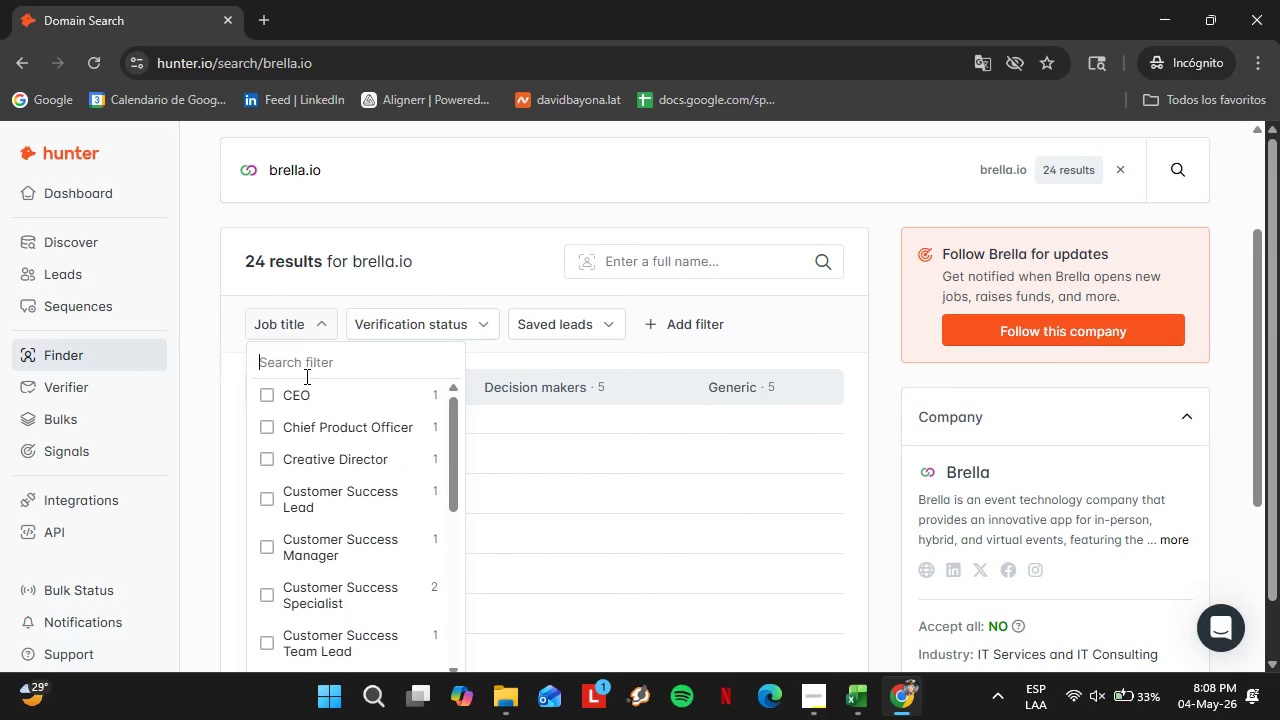 
type(hr)
key(Backspace)
type(um)
key(Backspace)
key(Backspace)
key(Backspace)
key(Backspace)
 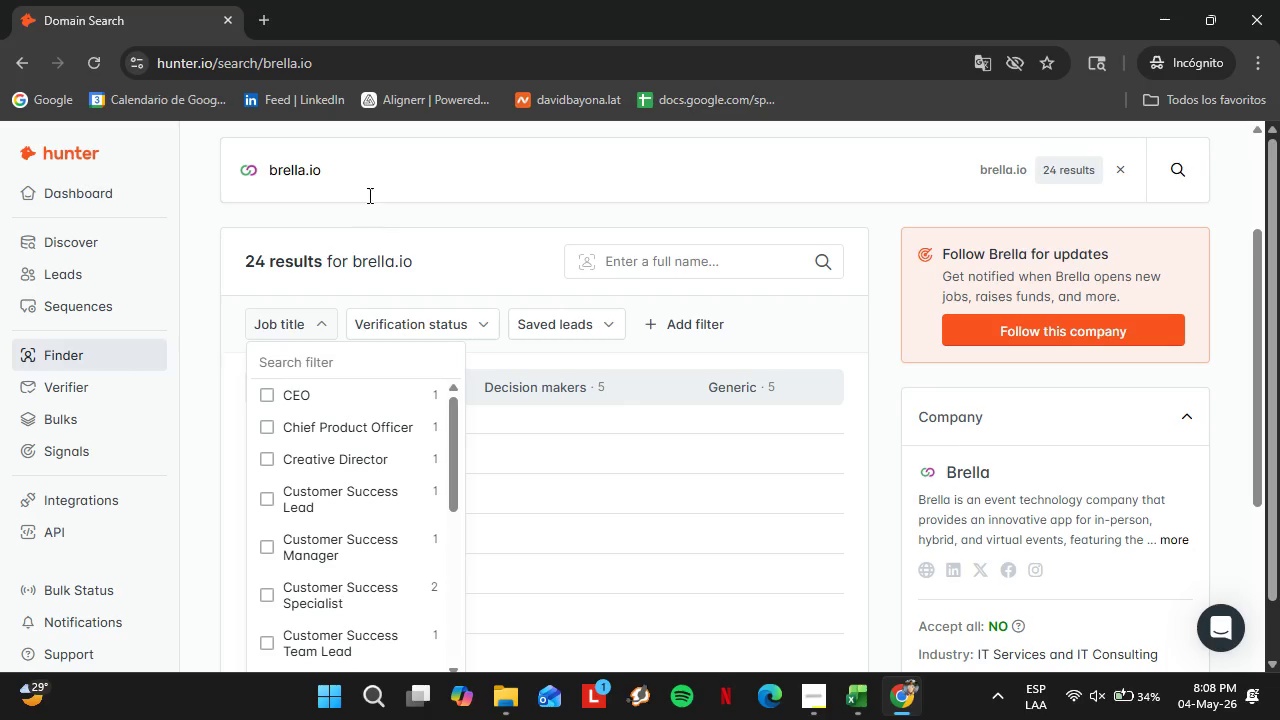 
double_click([351, 180])
 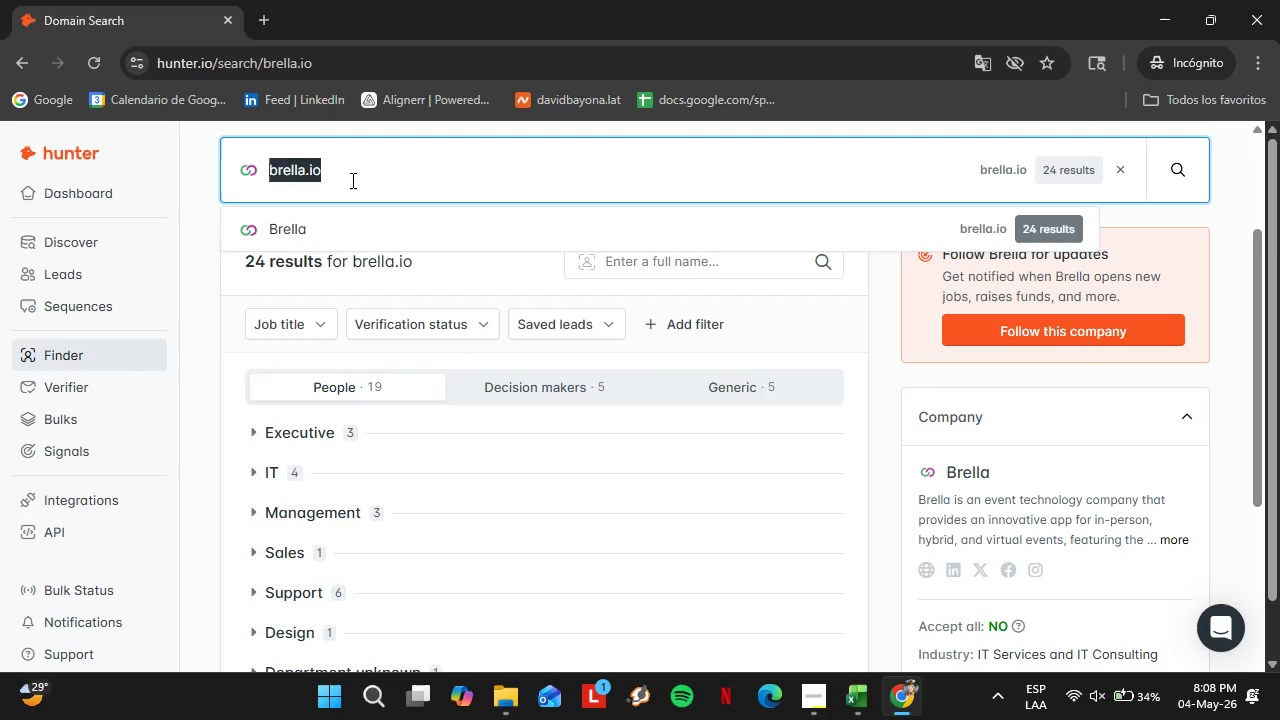 
triple_click([351, 180])
 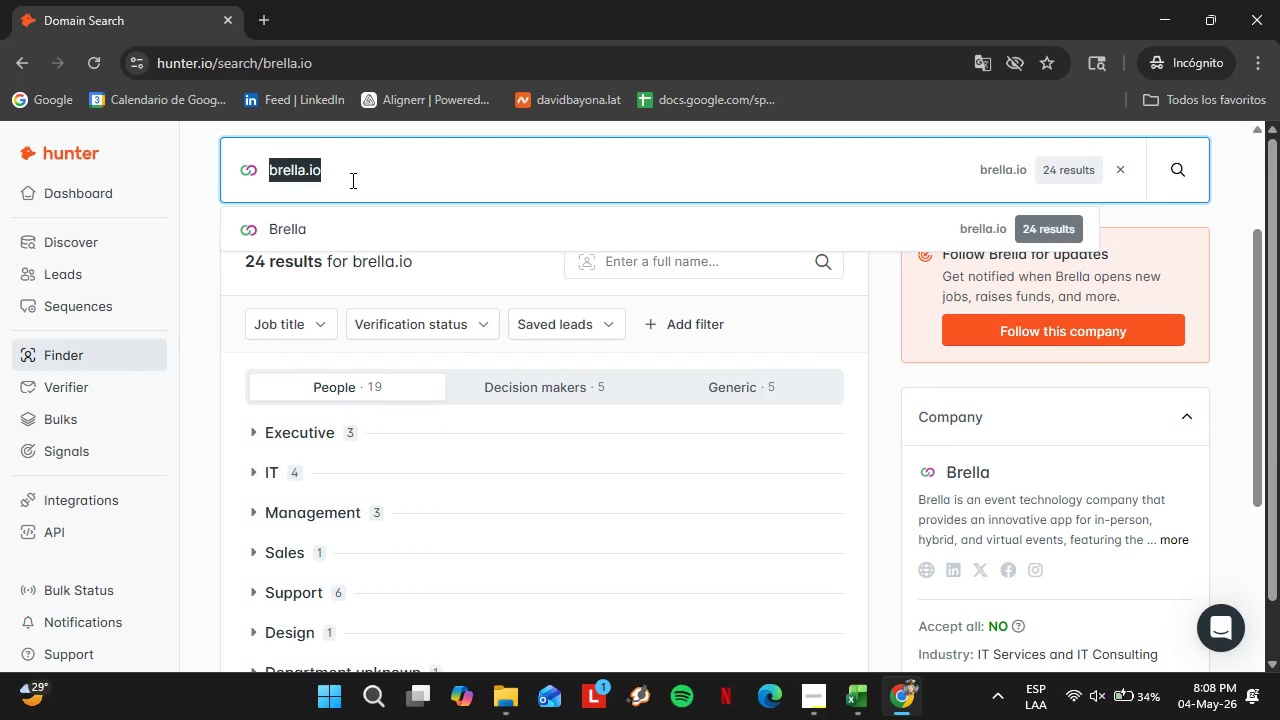 
type(hopin.com)
 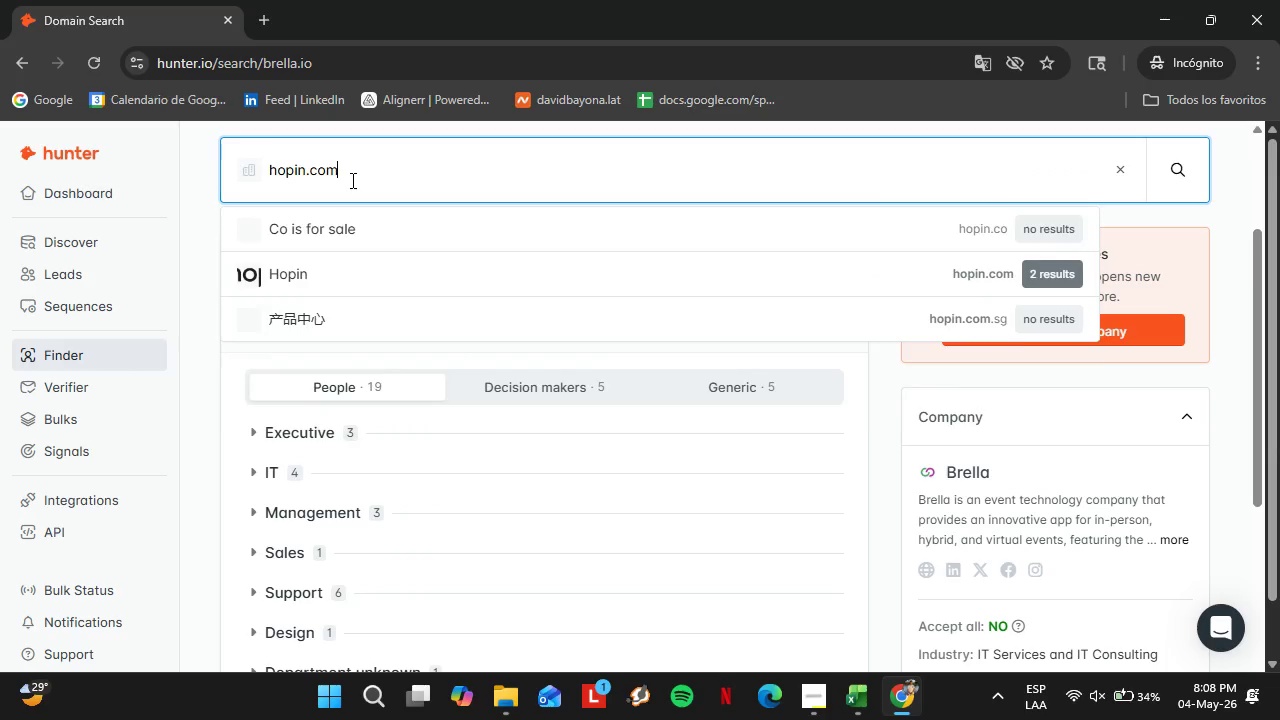 
key(Enter)
 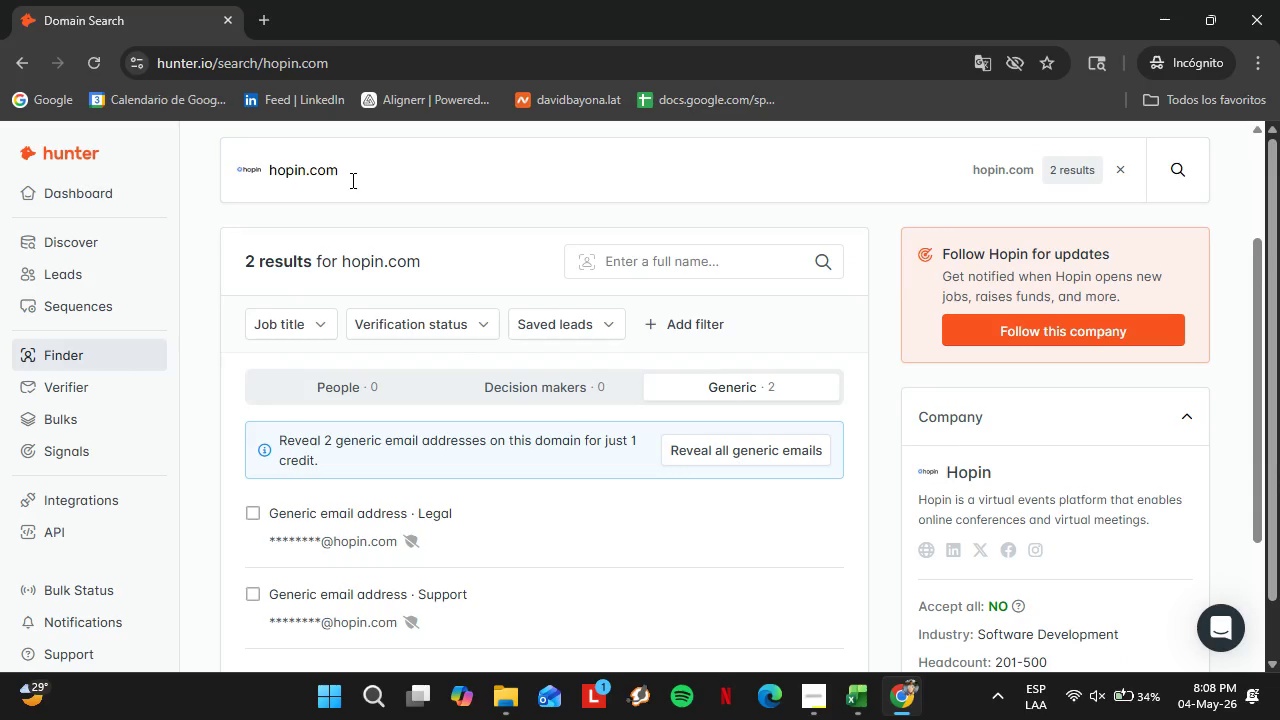 
double_click([351, 180])
 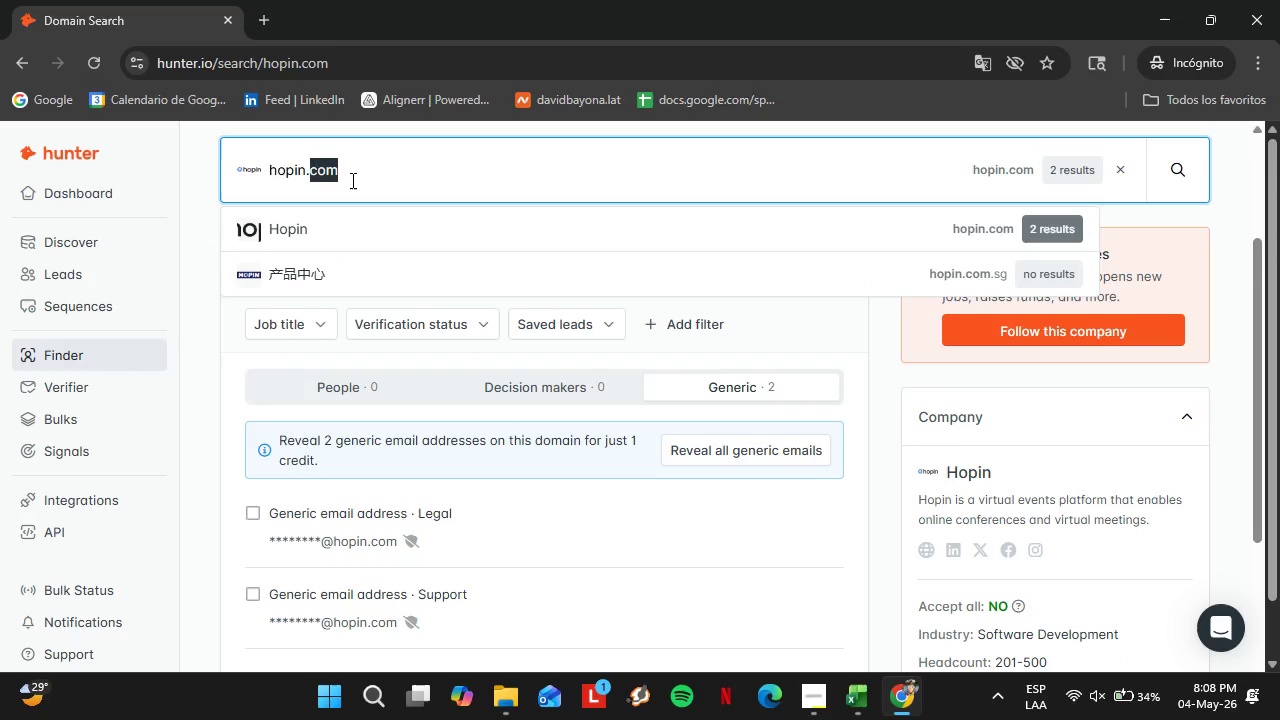 
triple_click([351, 180])
 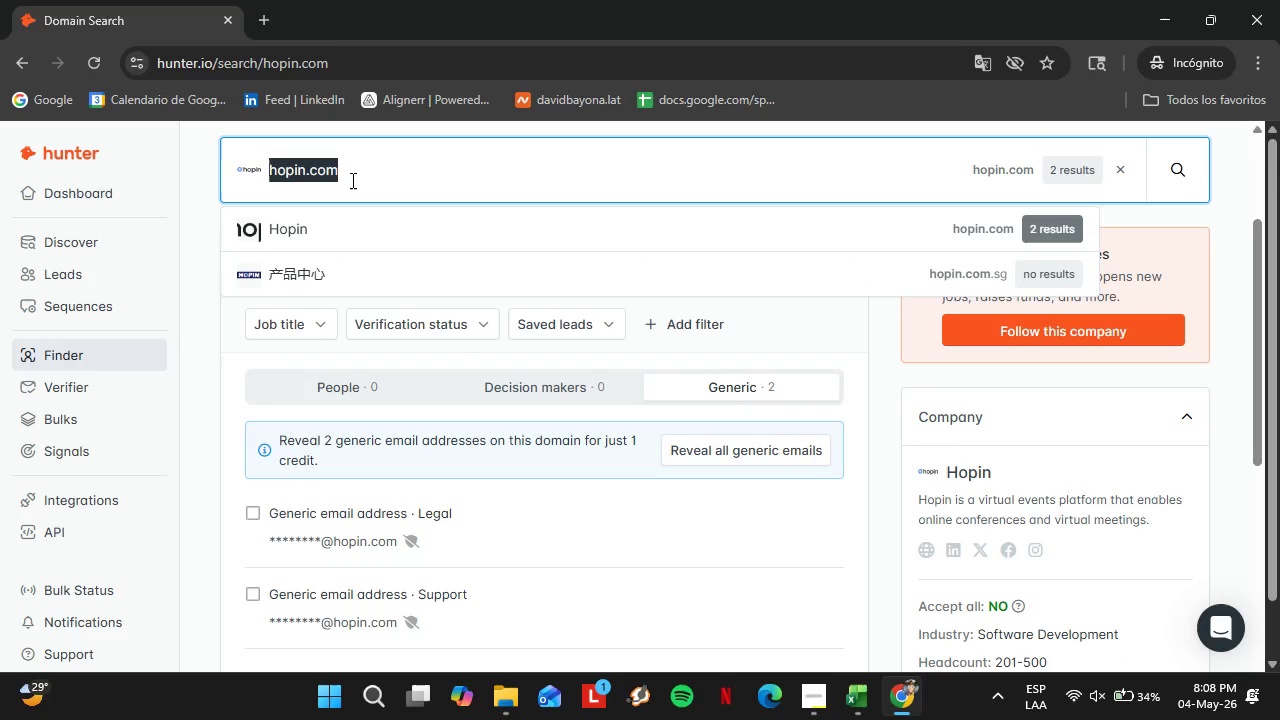 
type(latch.com)
 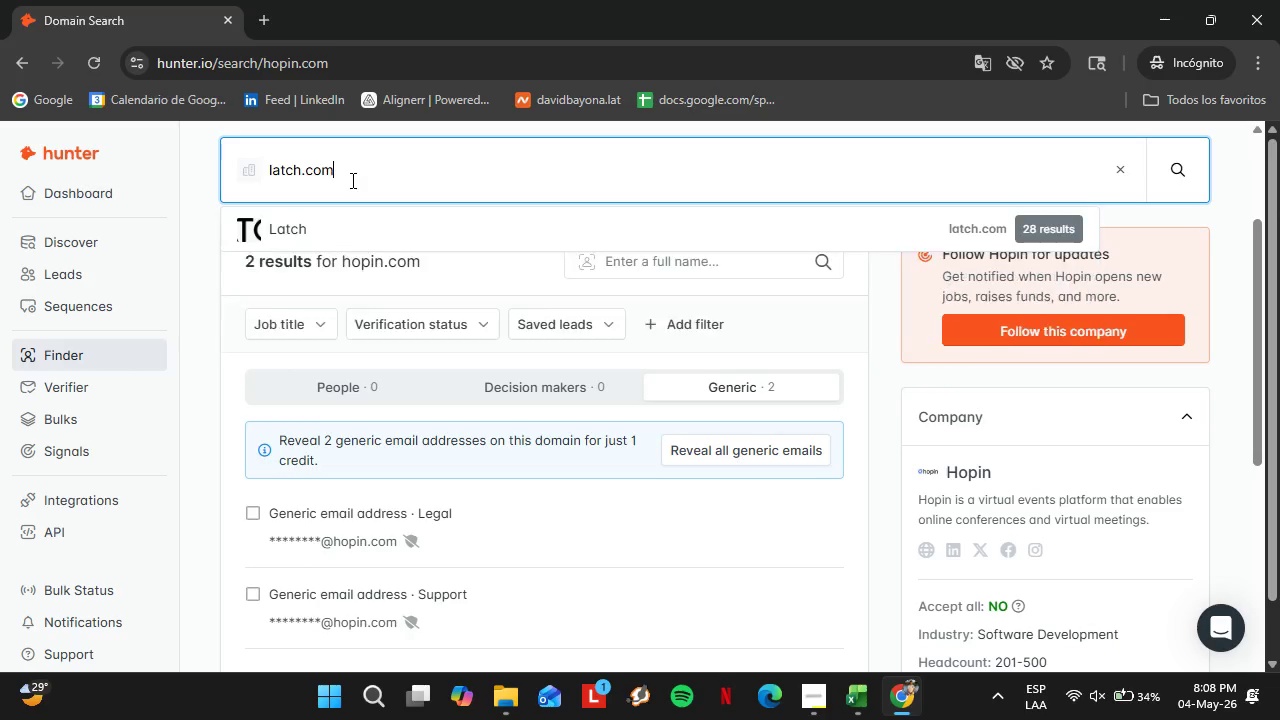 
key(Enter)
 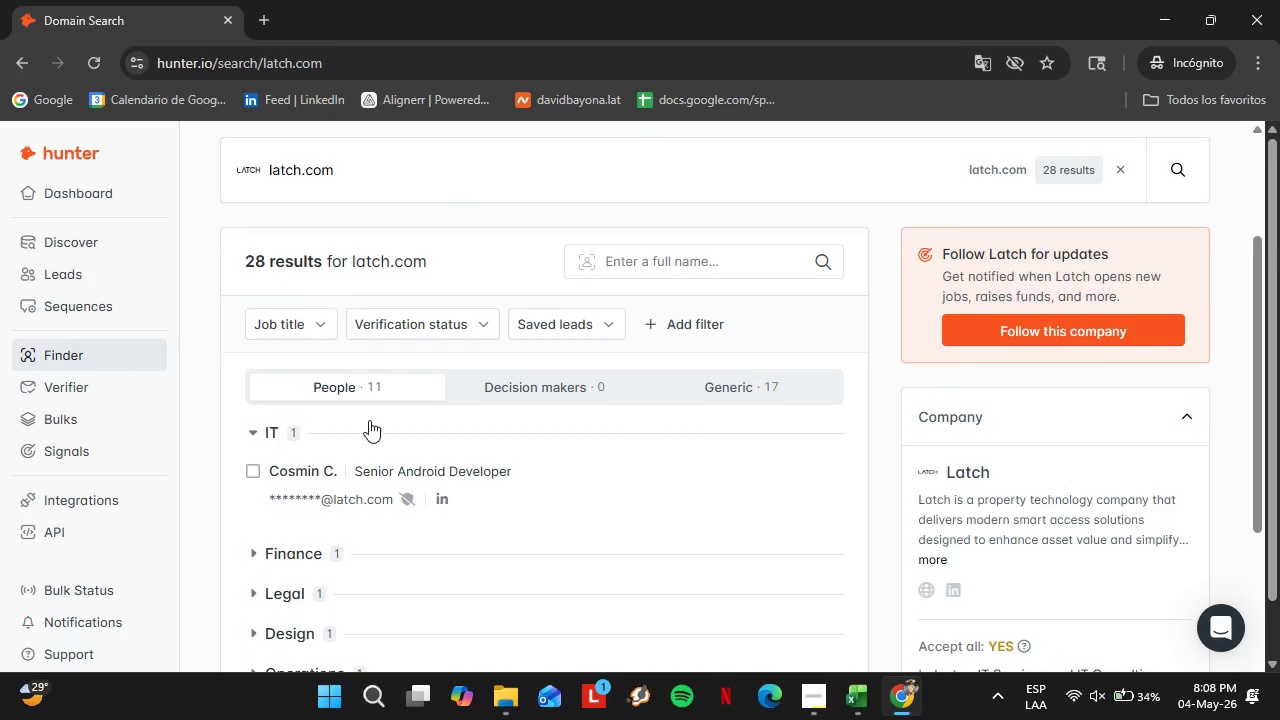 
scroll: coordinate [405, 463], scroll_direction: down, amount: 1.0
 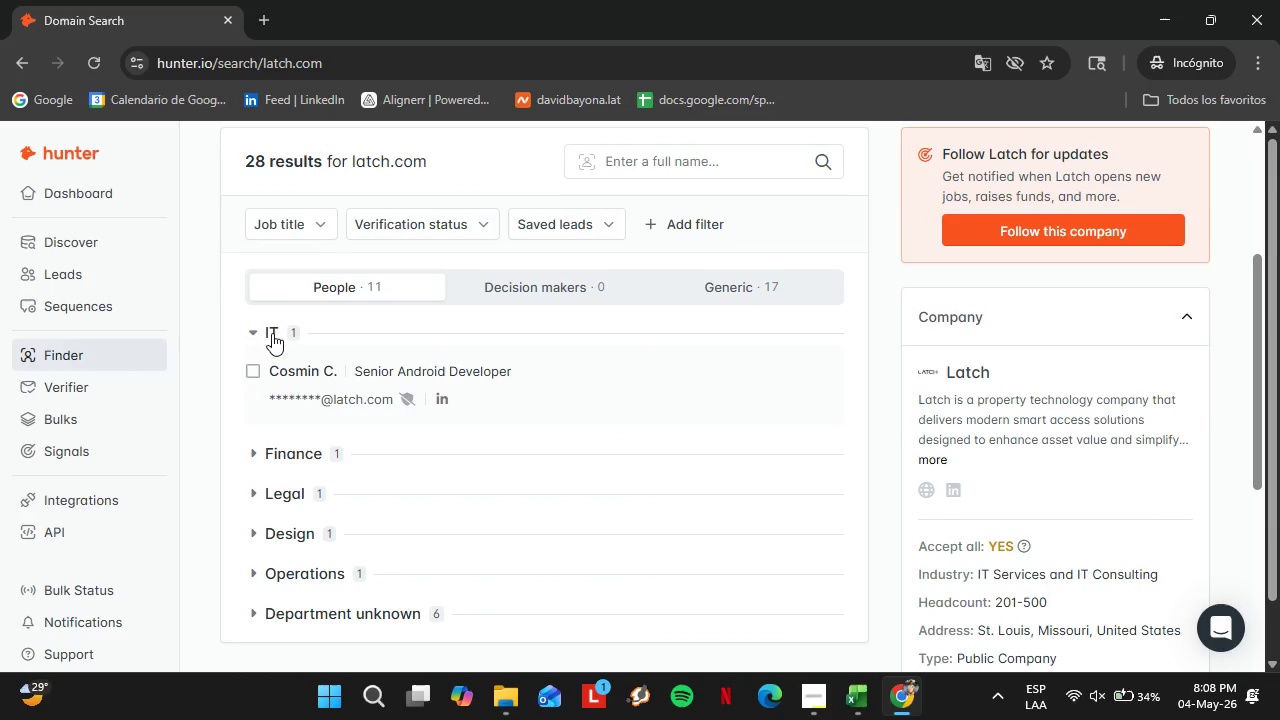 
left_click([273, 331])
 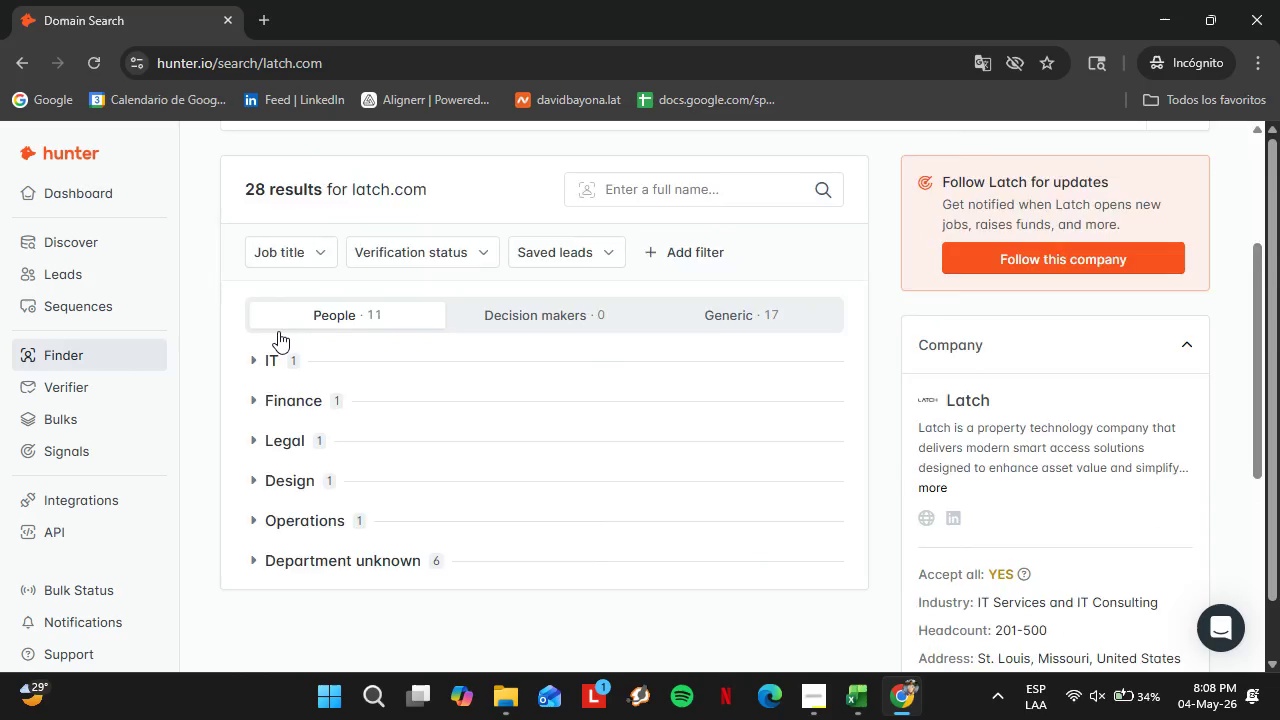 
scroll: coordinate [277, 331], scroll_direction: up, amount: 3.0
 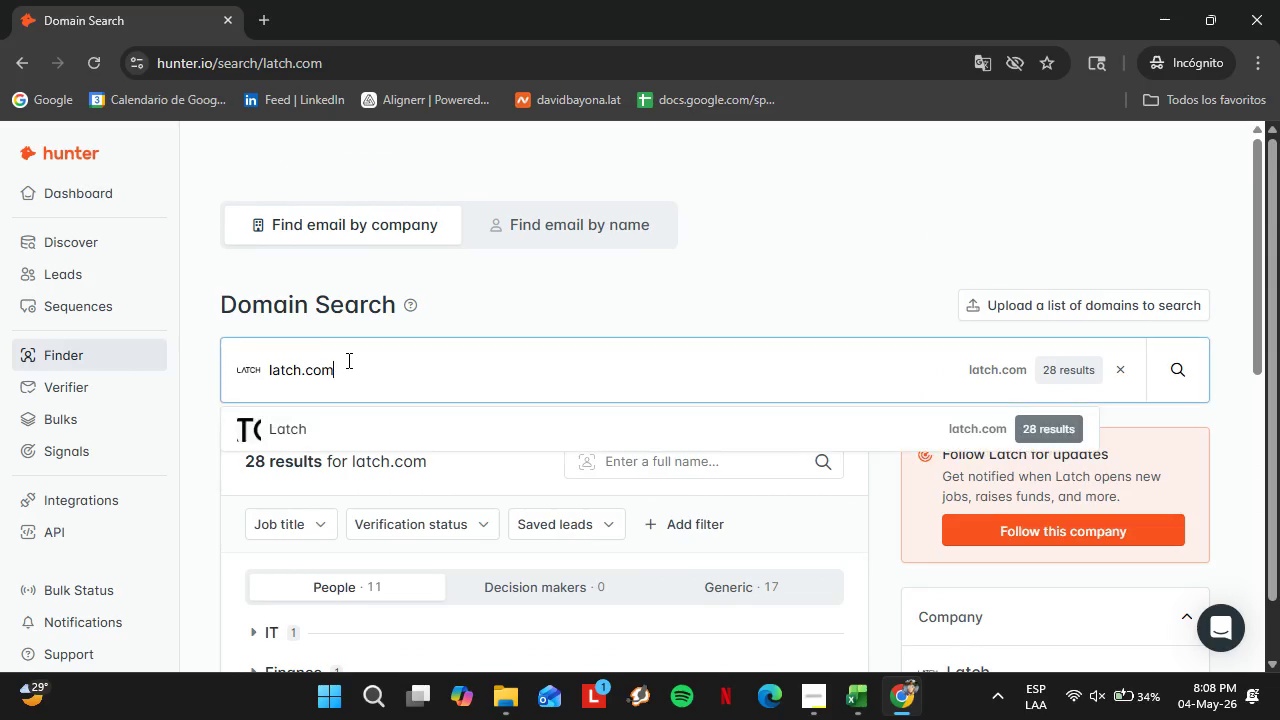 
double_click([347, 360])
 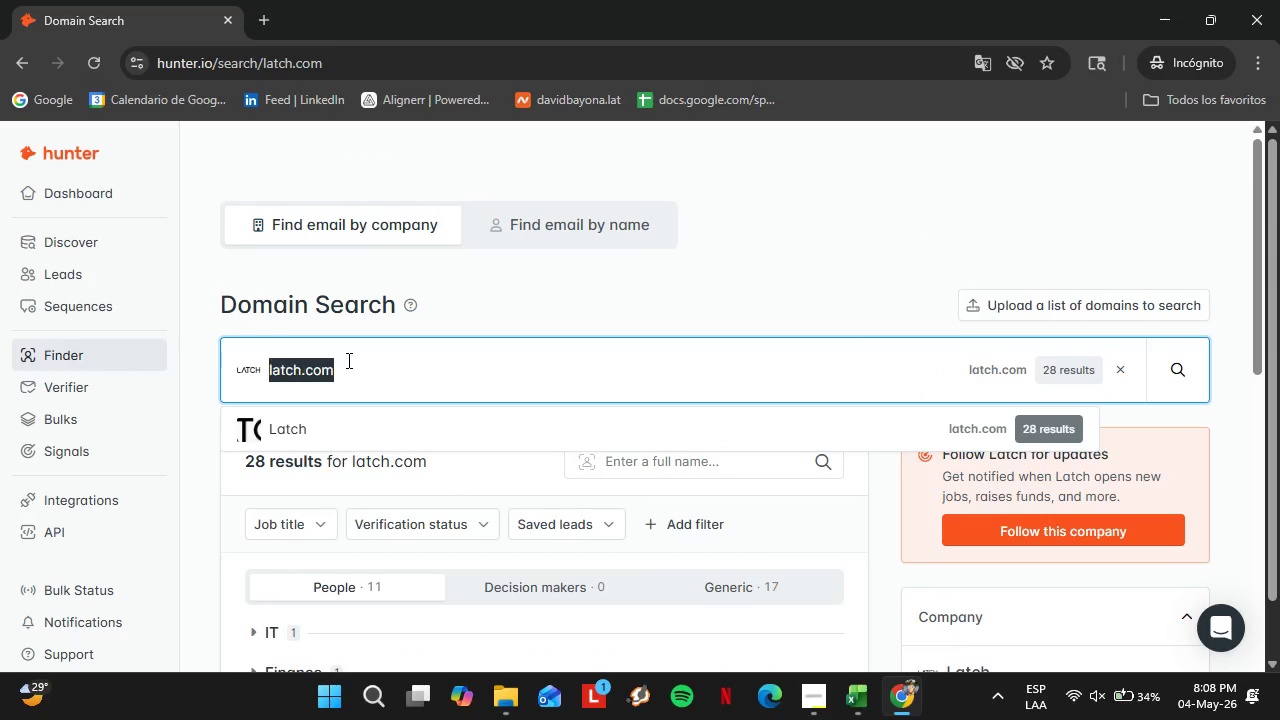 
triple_click([347, 360])
 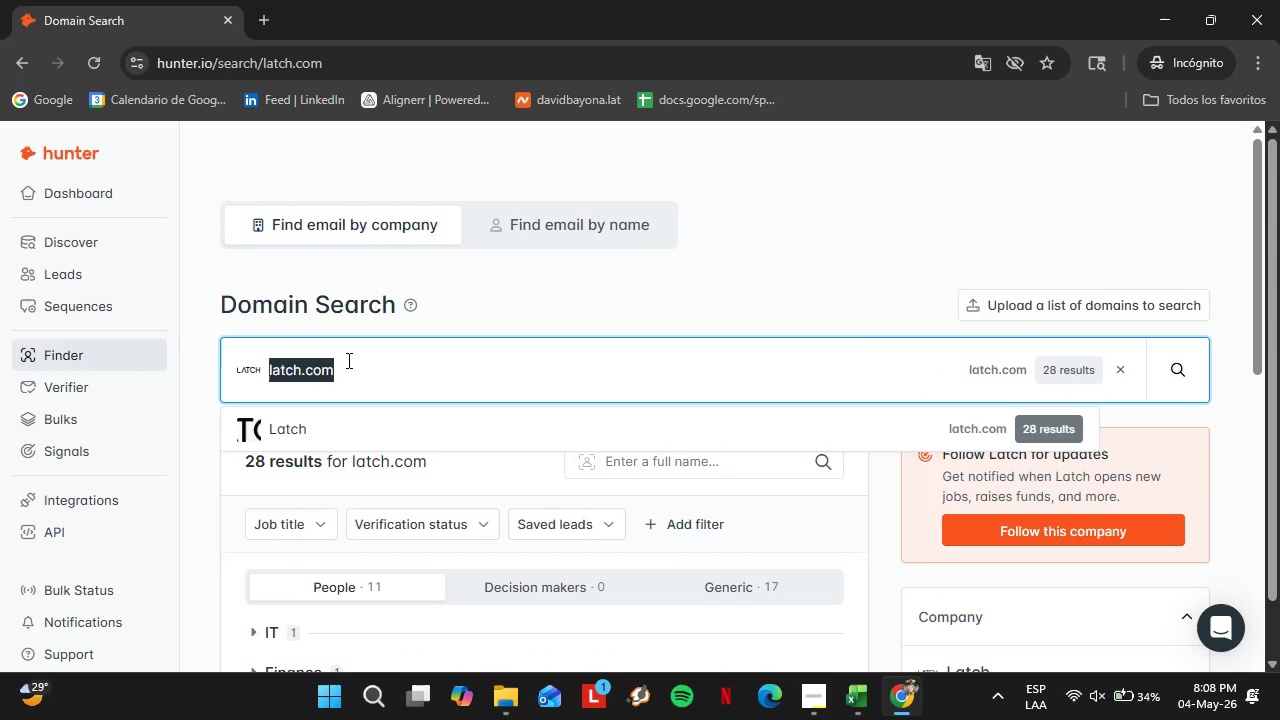 
type(sonder.com)
 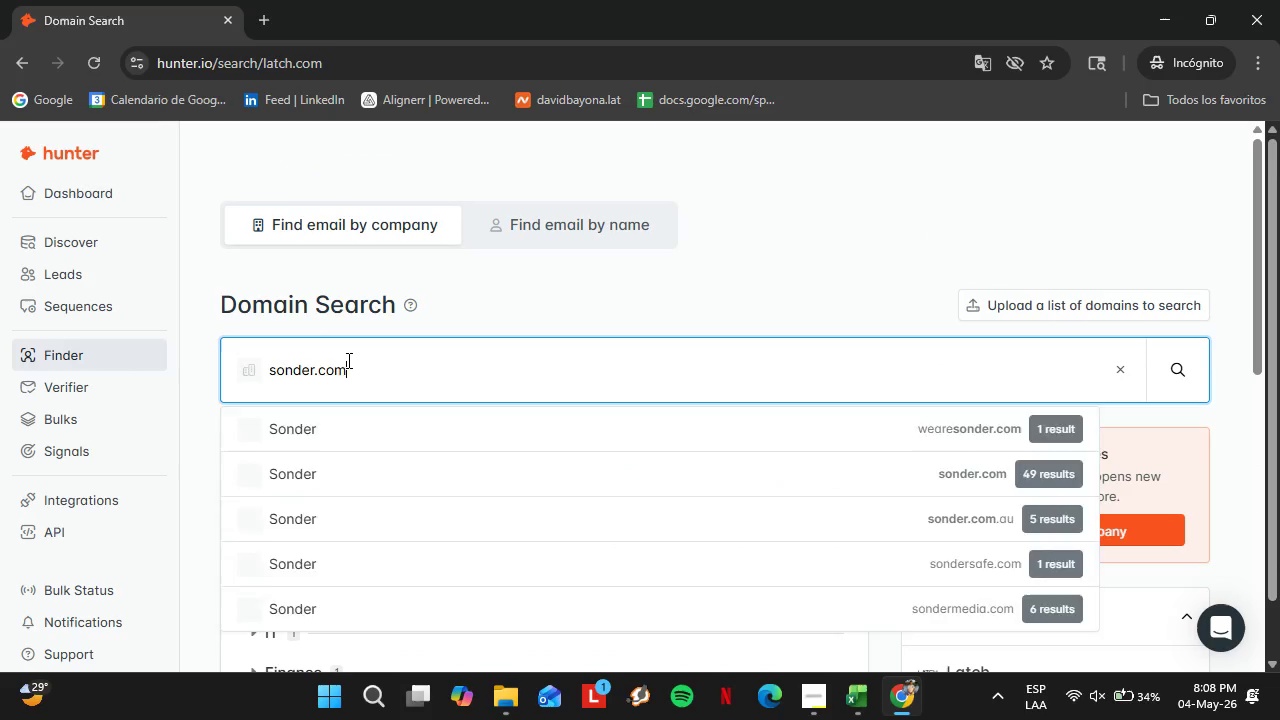 
key(Enter)
 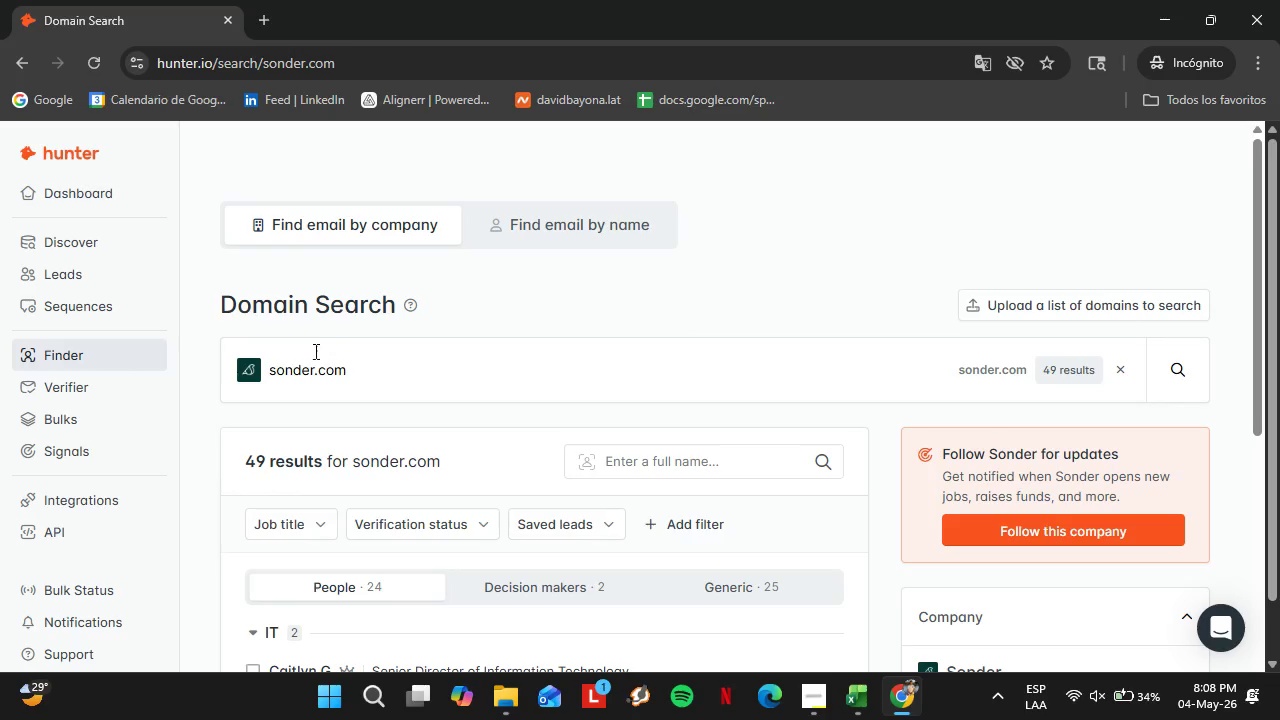 
scroll: coordinate [398, 348], scroll_direction: down, amount: 3.0
 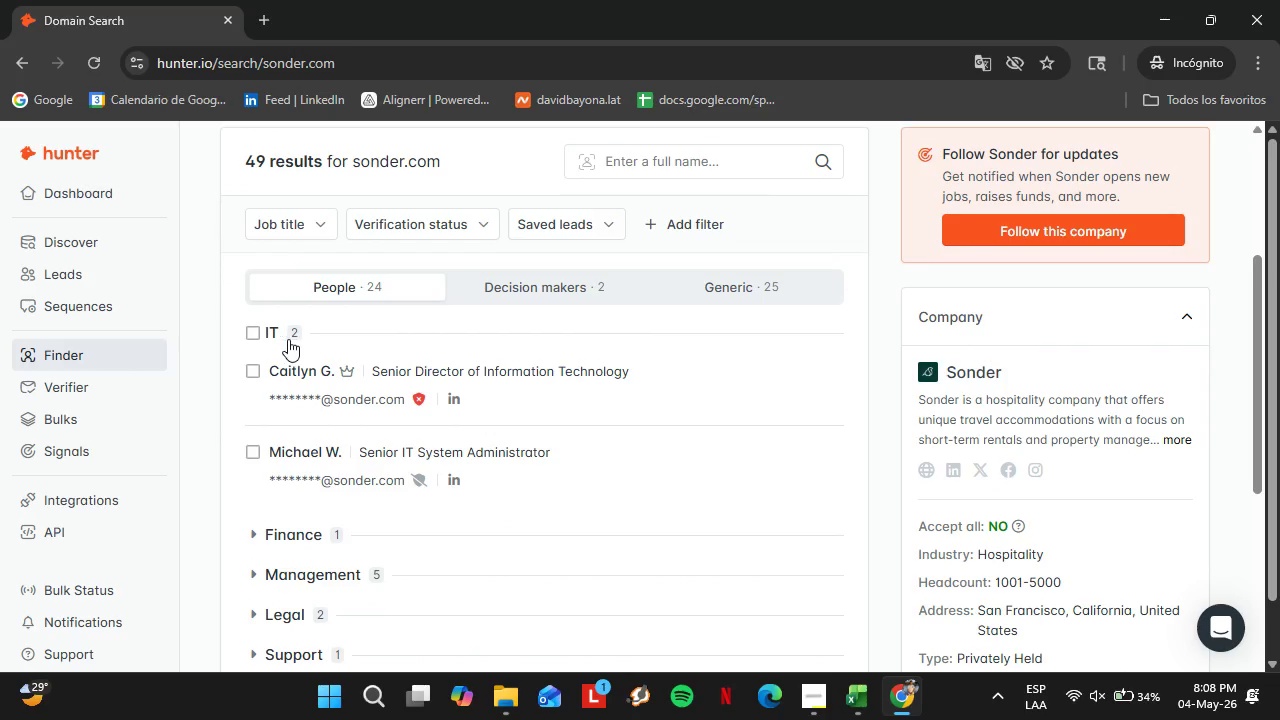 
left_click([268, 339])
 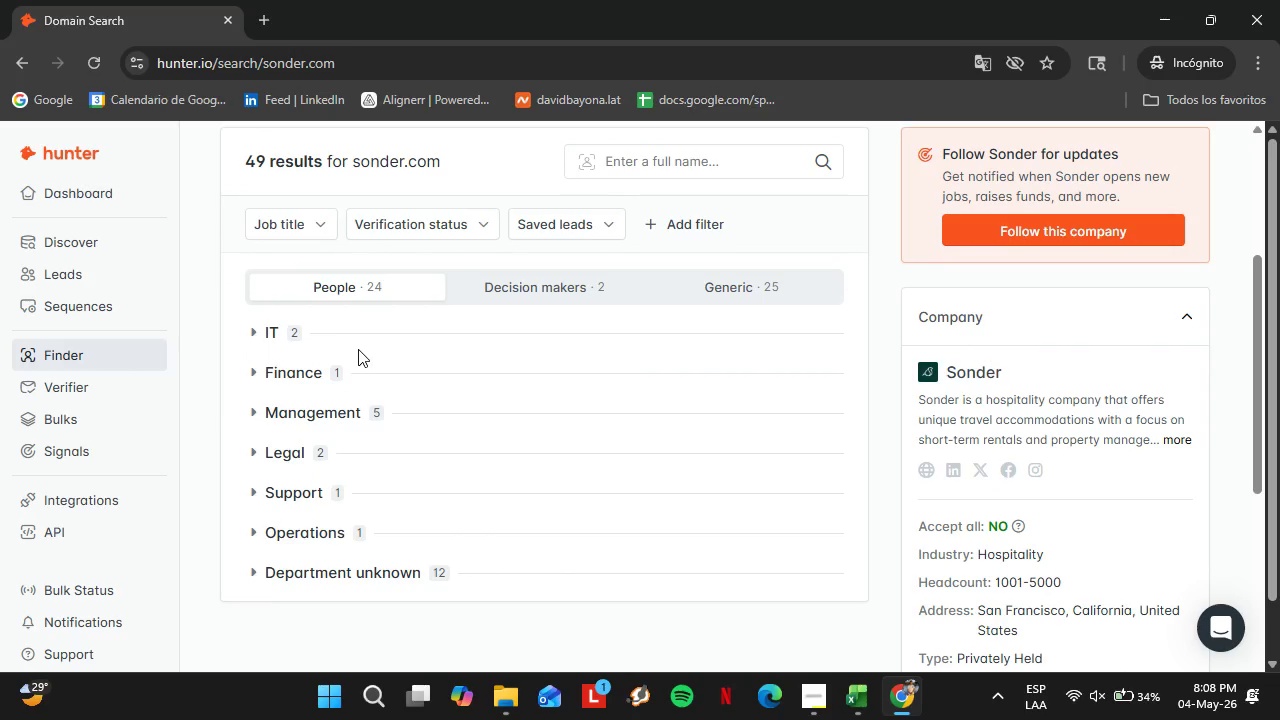 
scroll: coordinate [358, 349], scroll_direction: down, amount: 1.0
 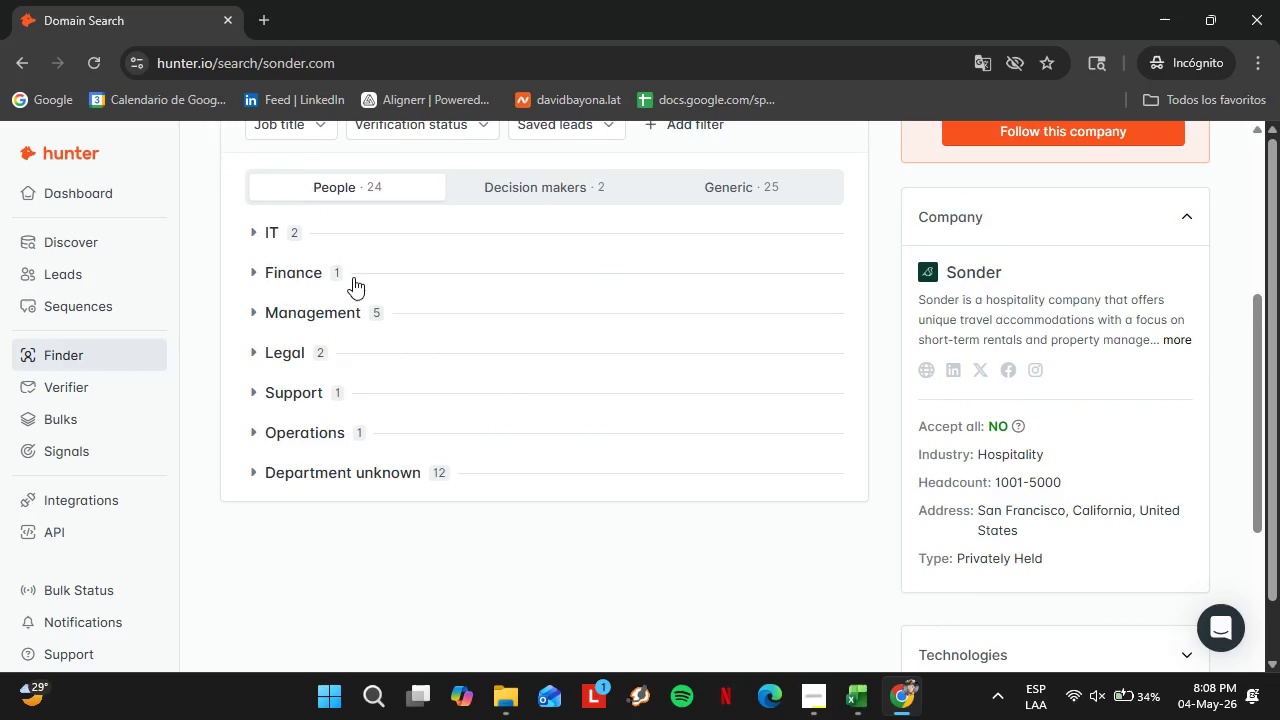 
scroll: coordinate [353, 272], scroll_direction: up, amount: 1.0
 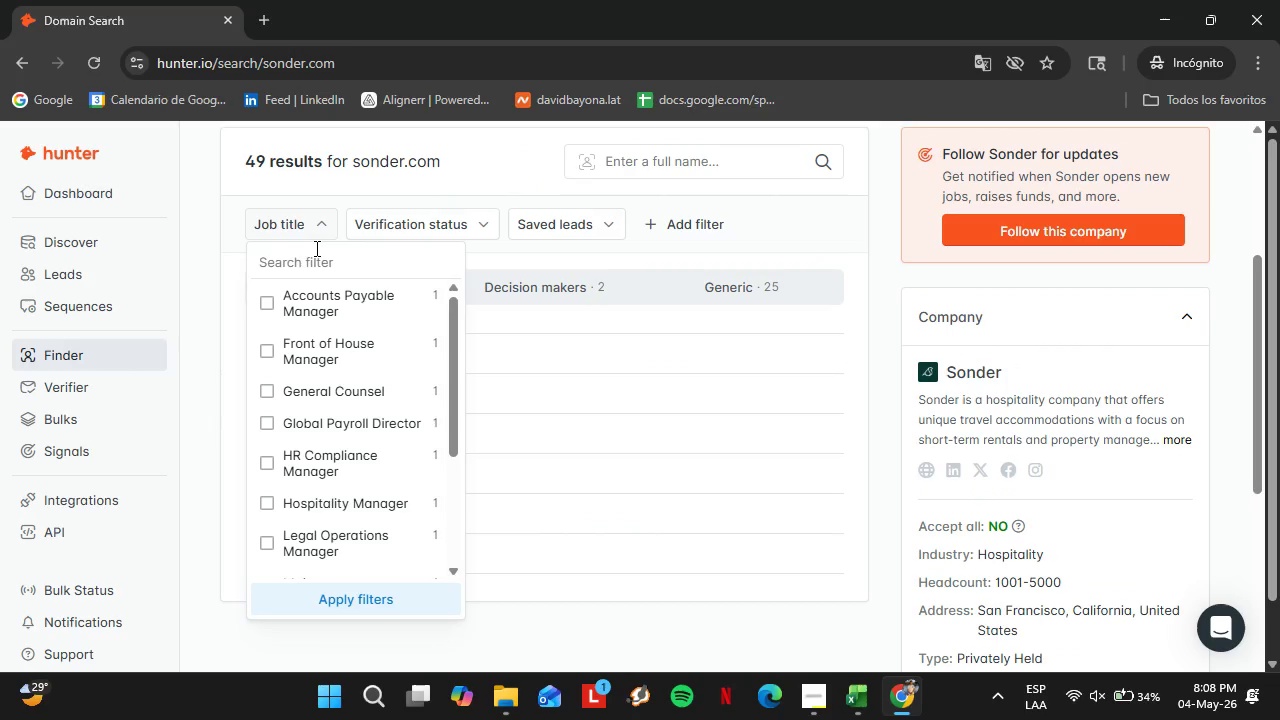 
left_click([322, 256])
 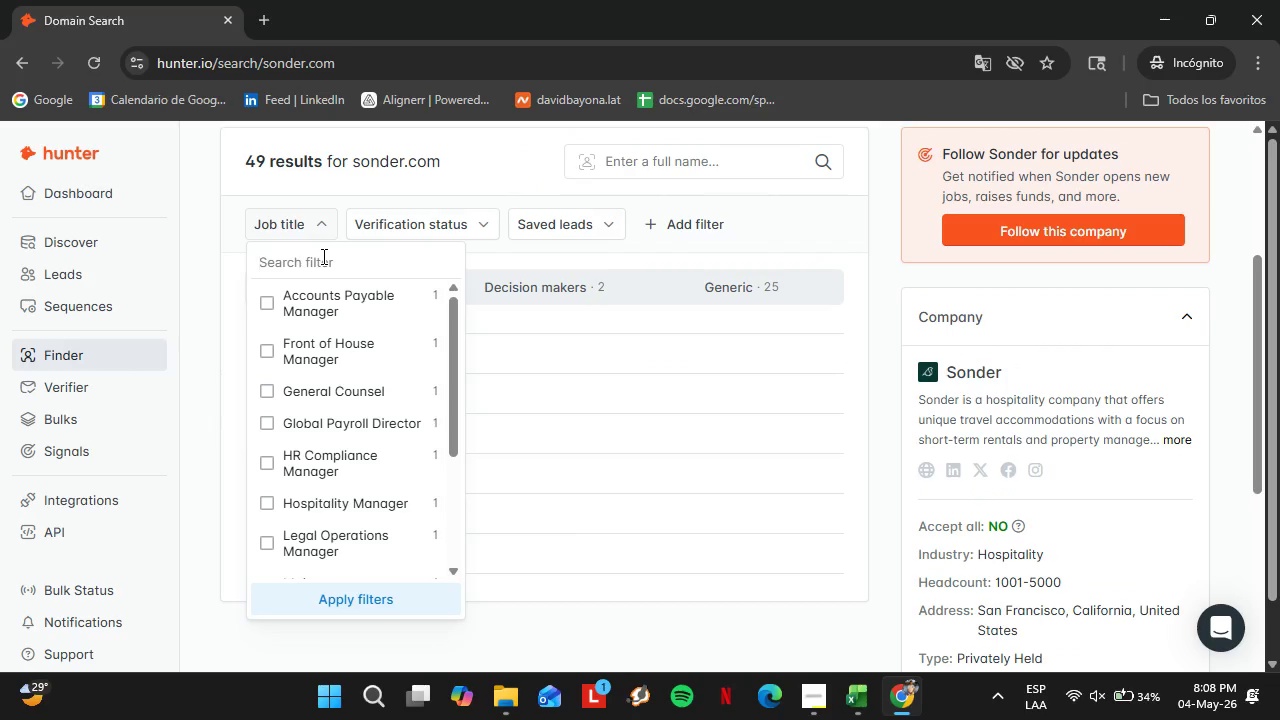 
type(hr)
key(Backspace)
type(uman)
key(Backspace)
key(Backspace)
key(Backspace)
key(Backspace)
key(Backspace)
 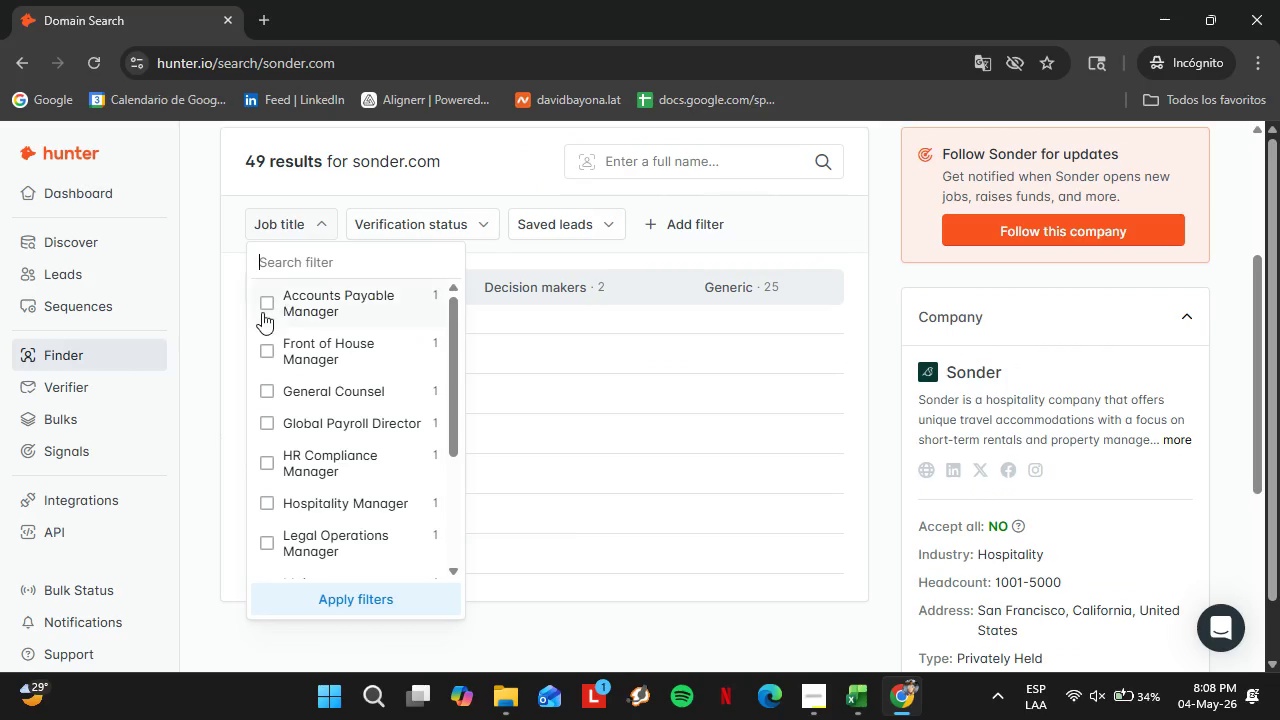 
left_click([234, 318])
 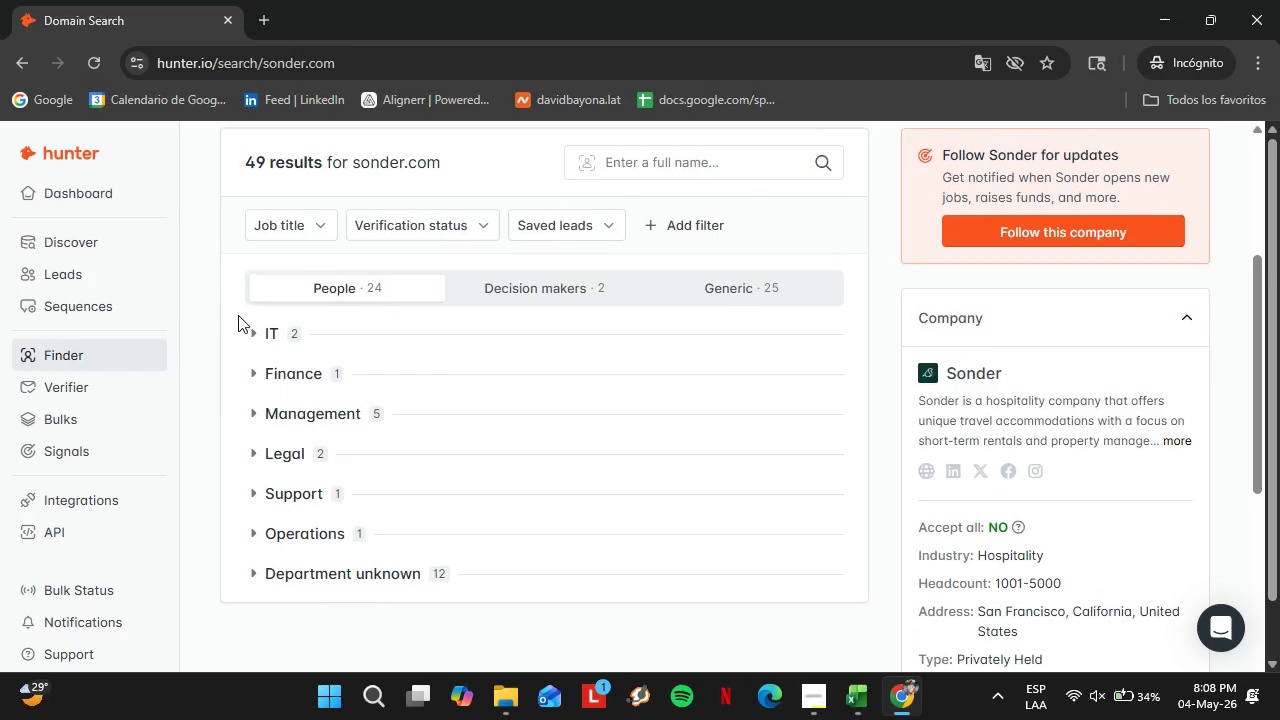 
scroll: coordinate [238, 315], scroll_direction: up, amount: 1.0
 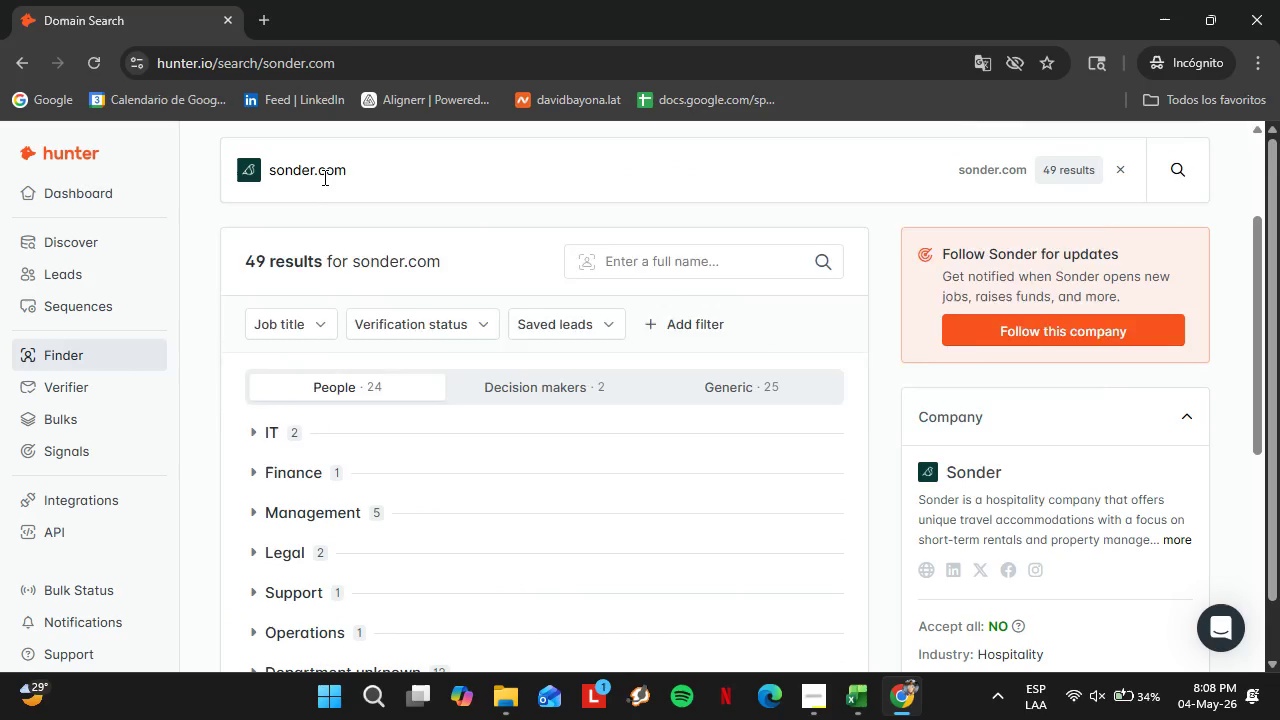 
double_click([323, 177])
 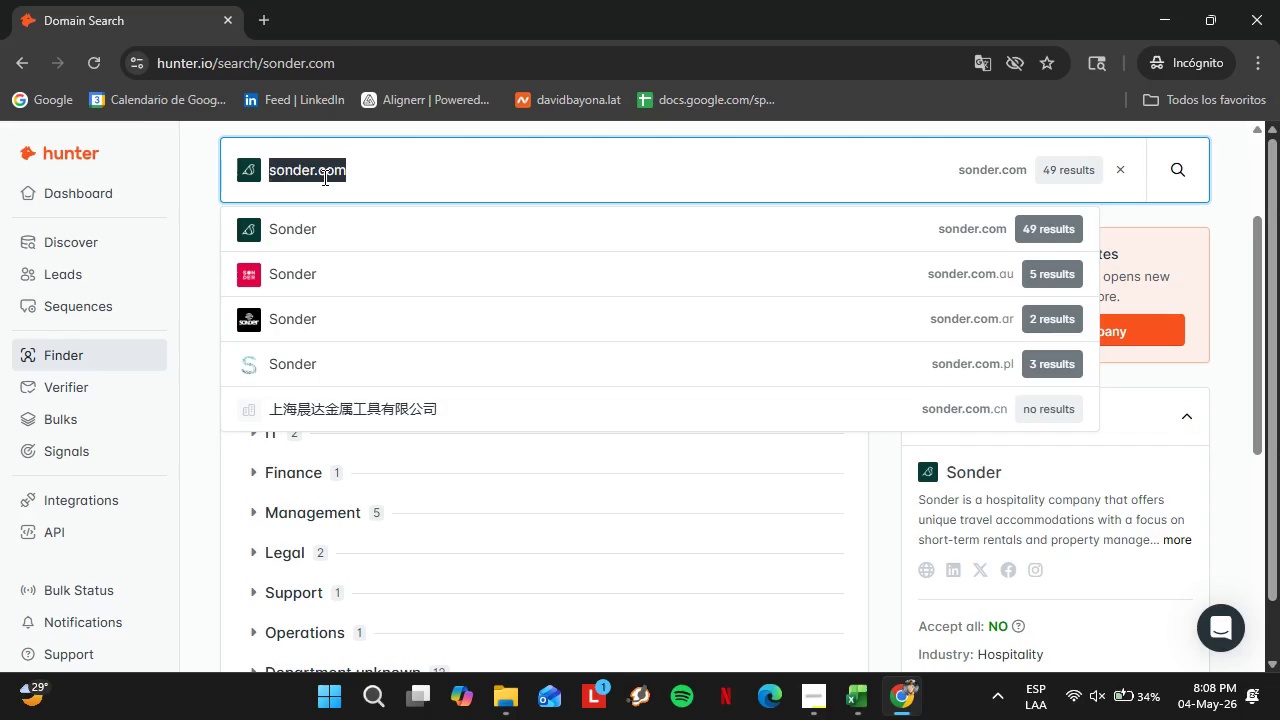 
triple_click([323, 177])
 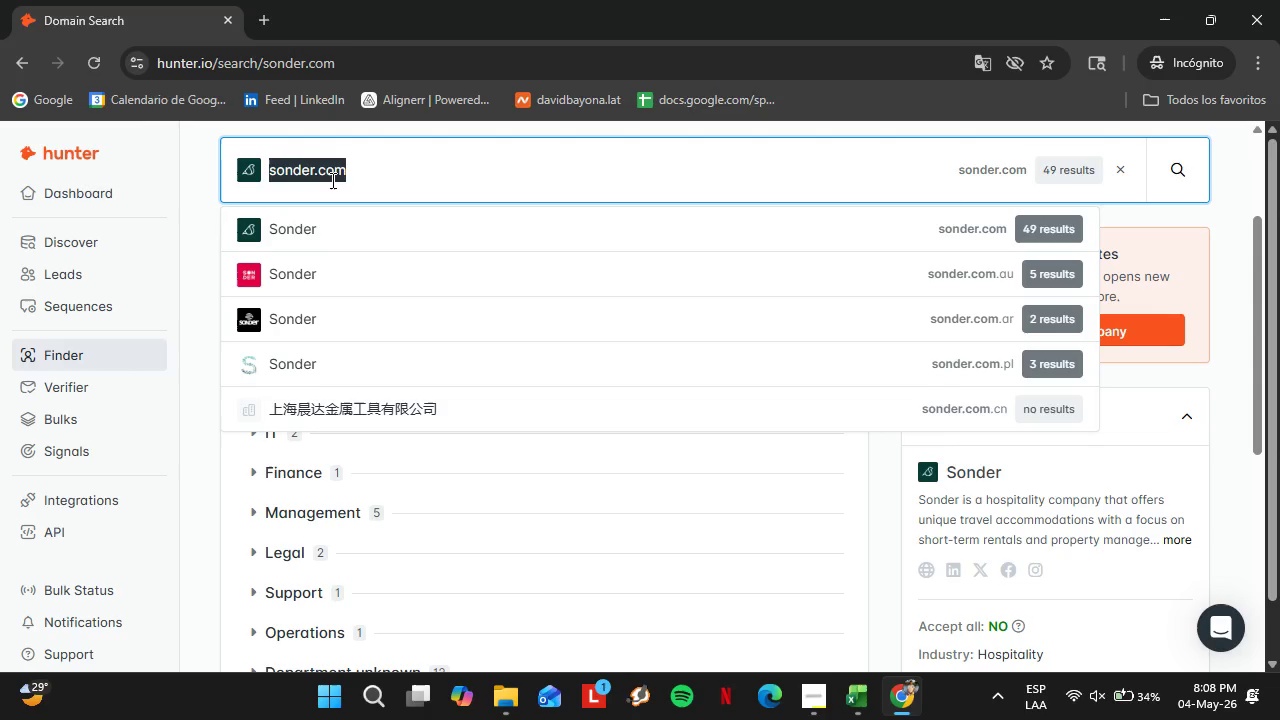 
type(hippo.com)
 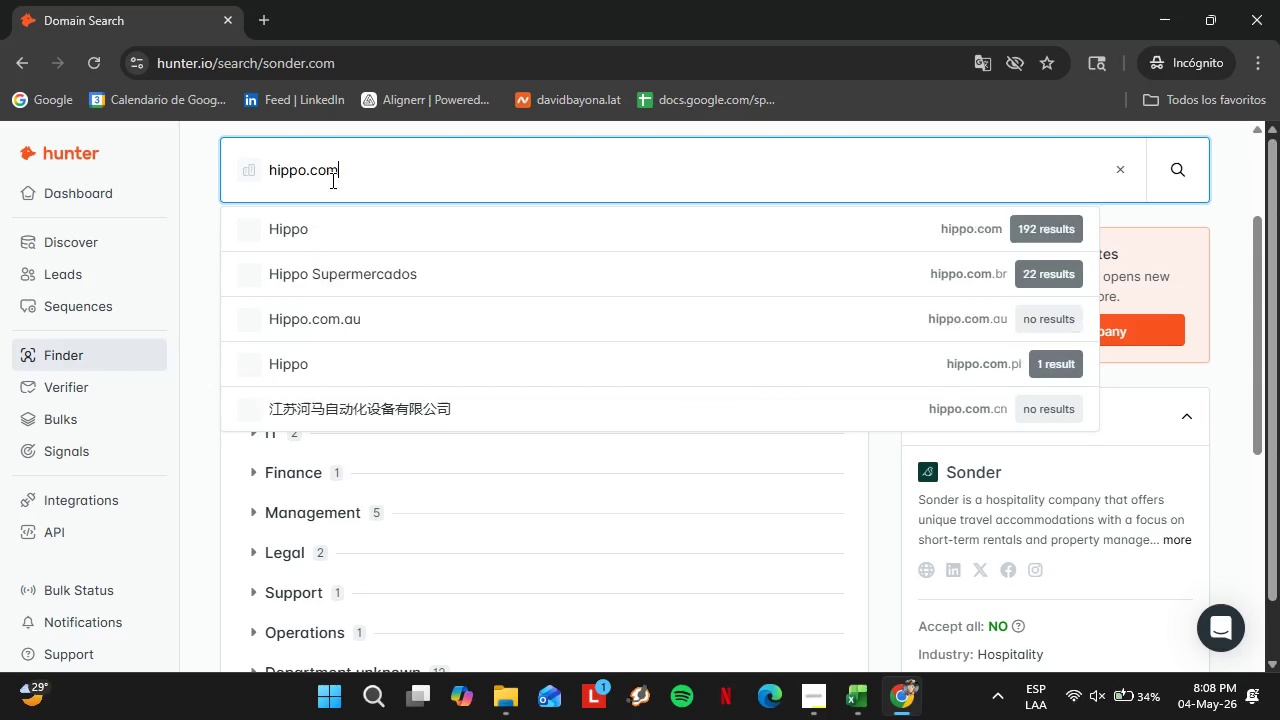 
key(Enter)
 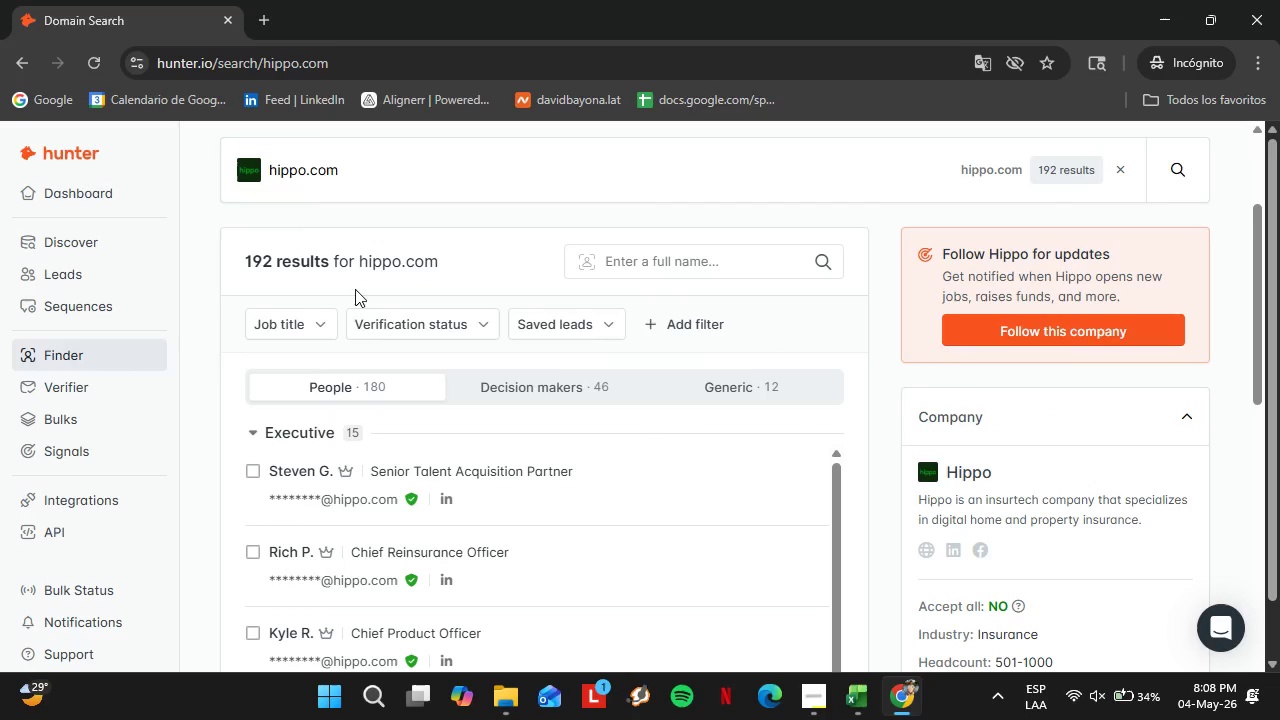 
scroll: coordinate [365, 314], scroll_direction: down, amount: 1.0
 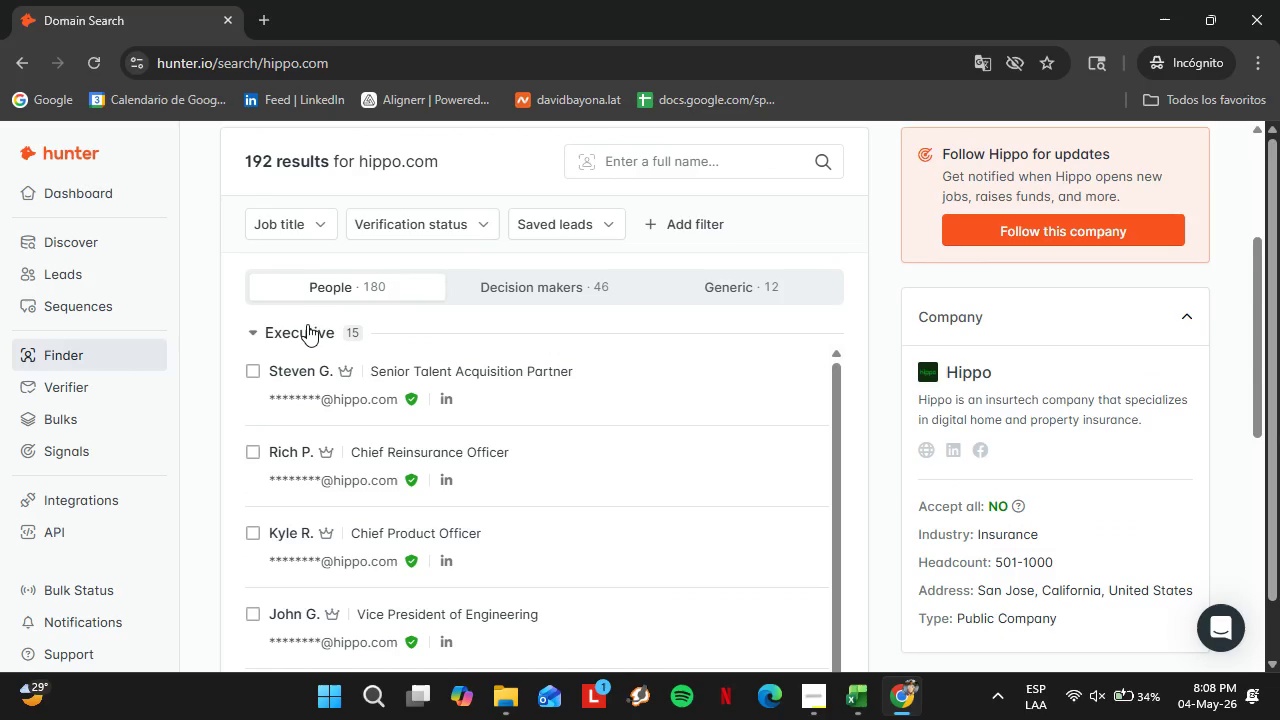 
left_click([310, 328])
 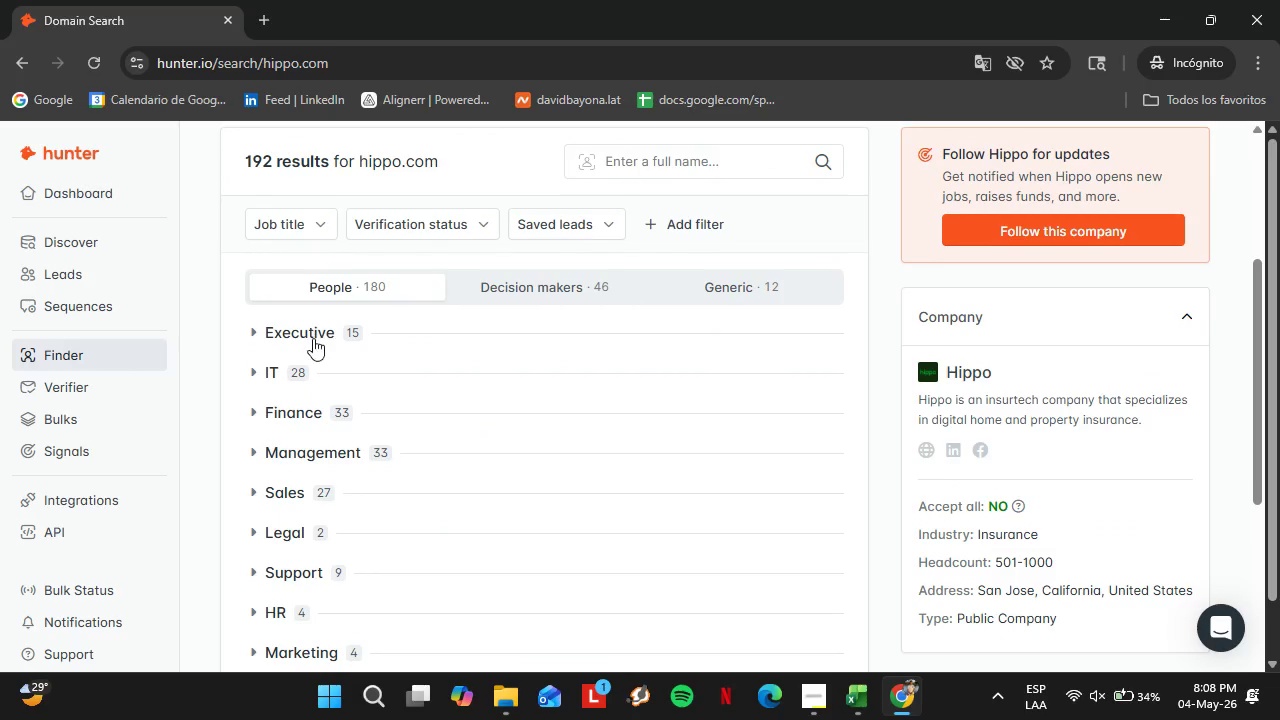 
scroll: coordinate [313, 338], scroll_direction: down, amount: 2.0
 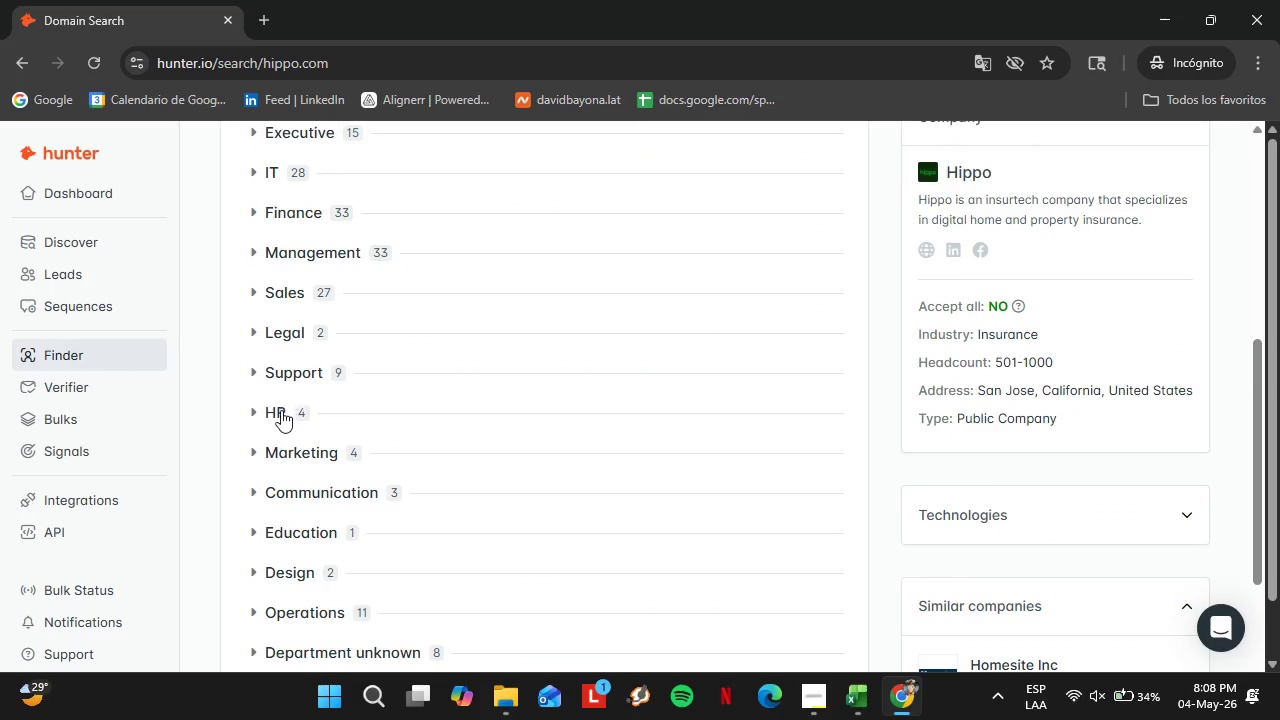 
left_click([281, 411])
 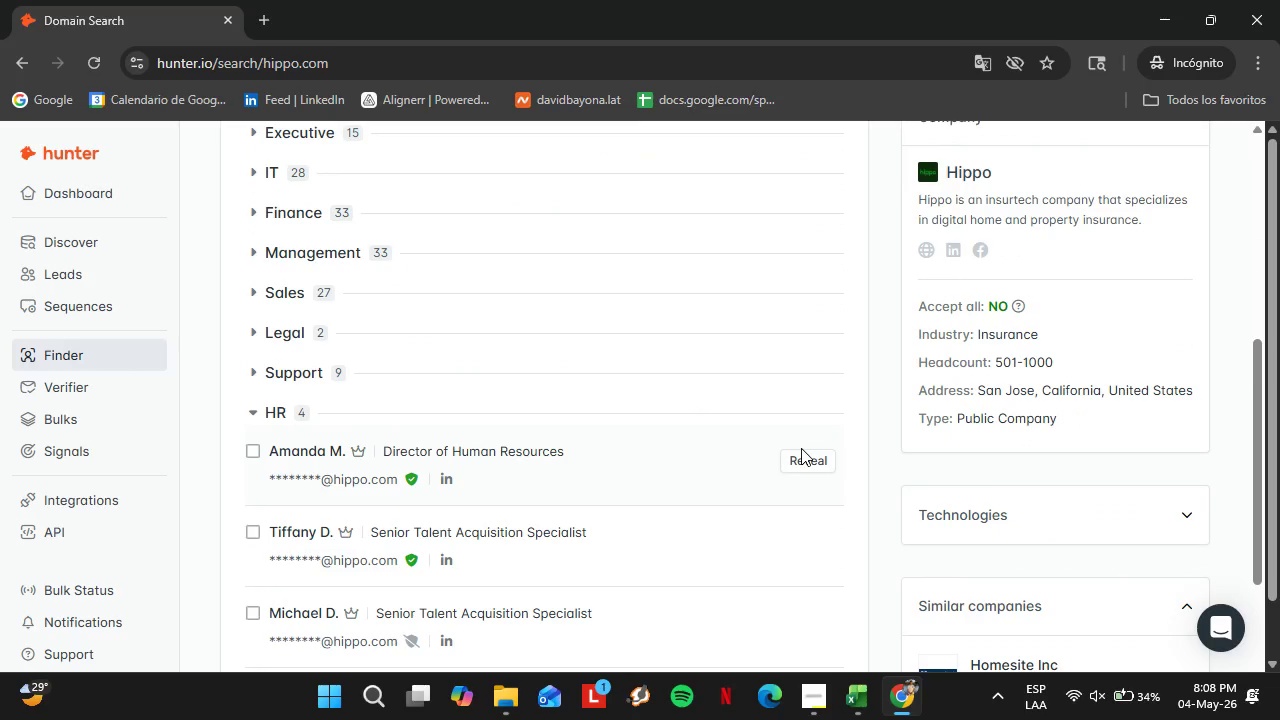 
double_click([804, 460])
 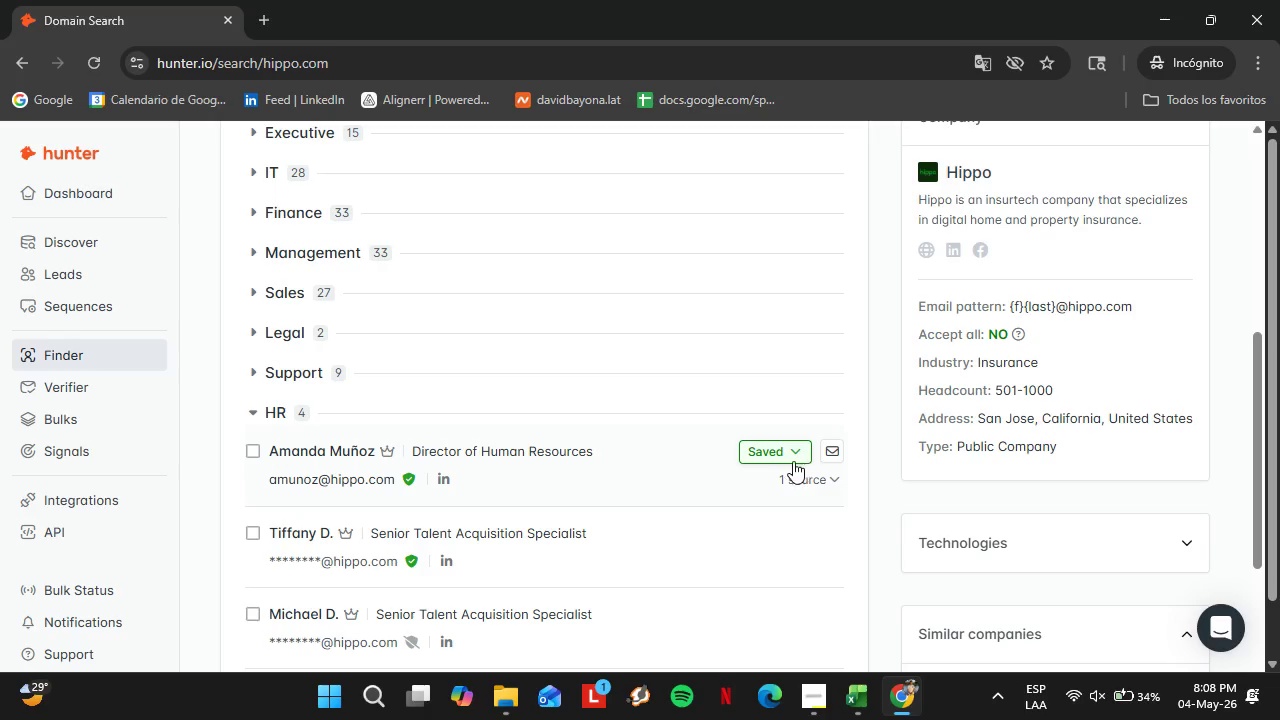 
left_click([768, 454])
 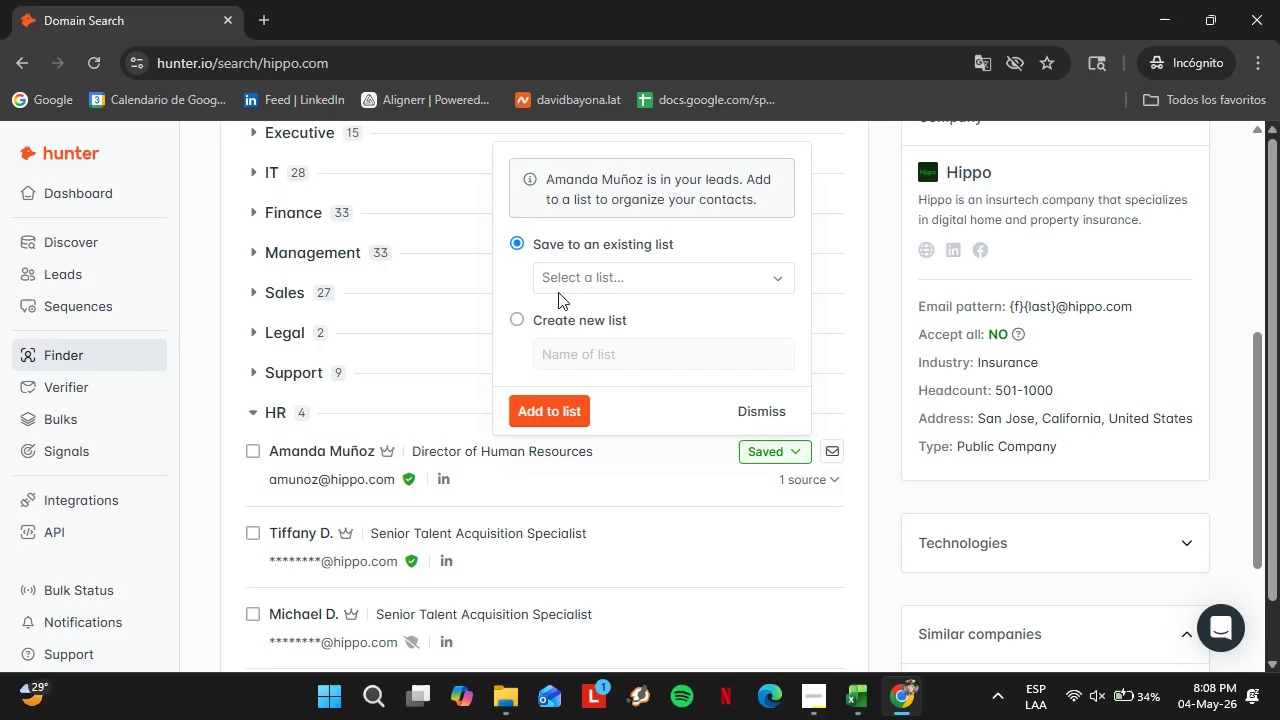 
left_click([561, 280])
 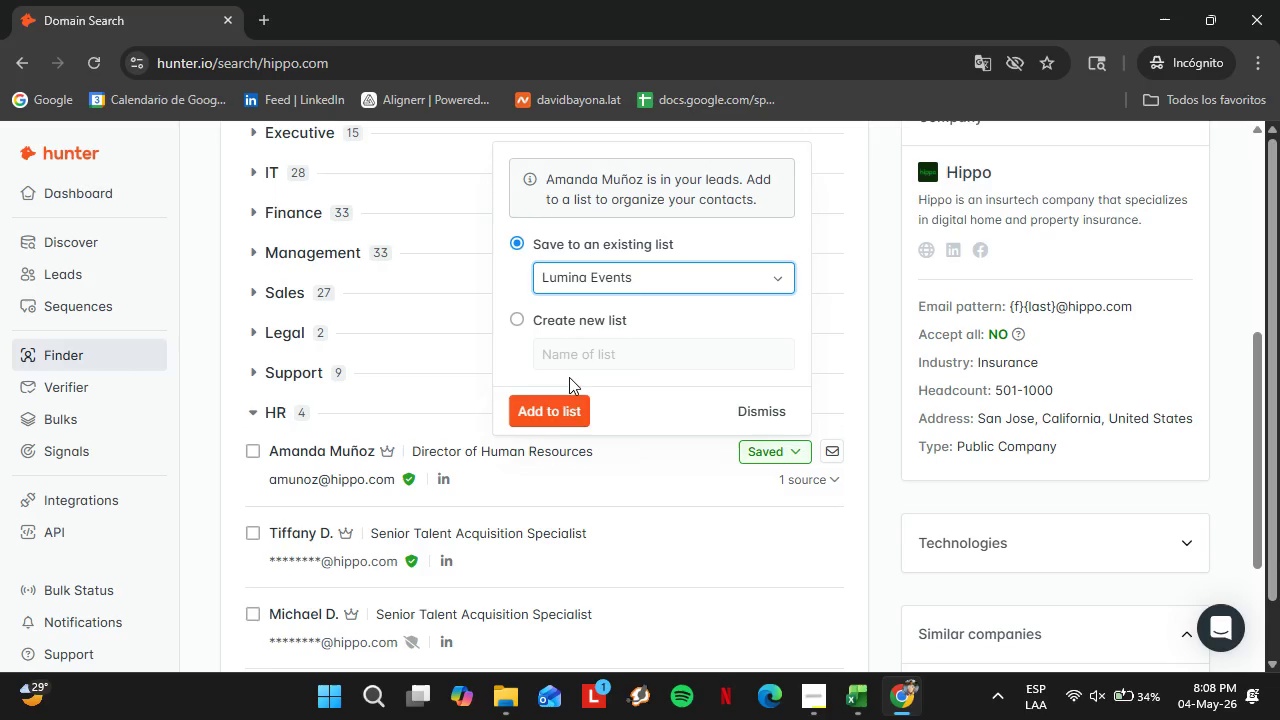 
double_click([546, 424])
 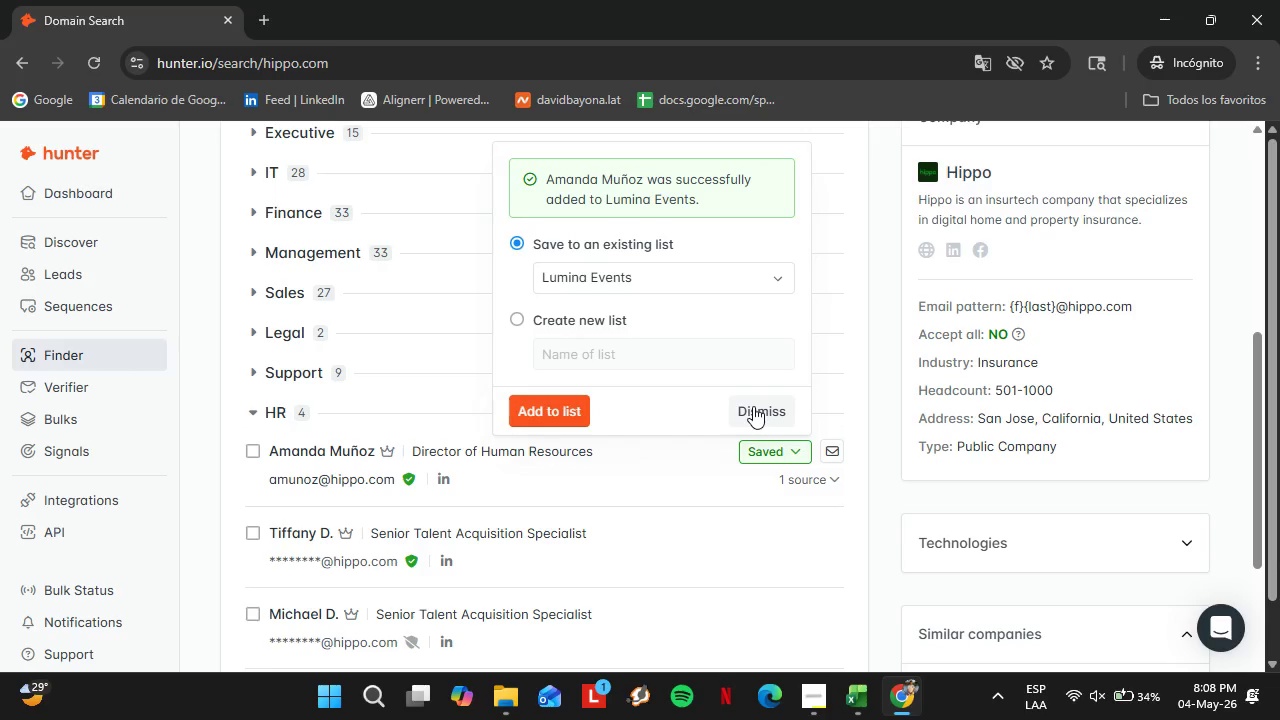 
left_click([753, 406])
 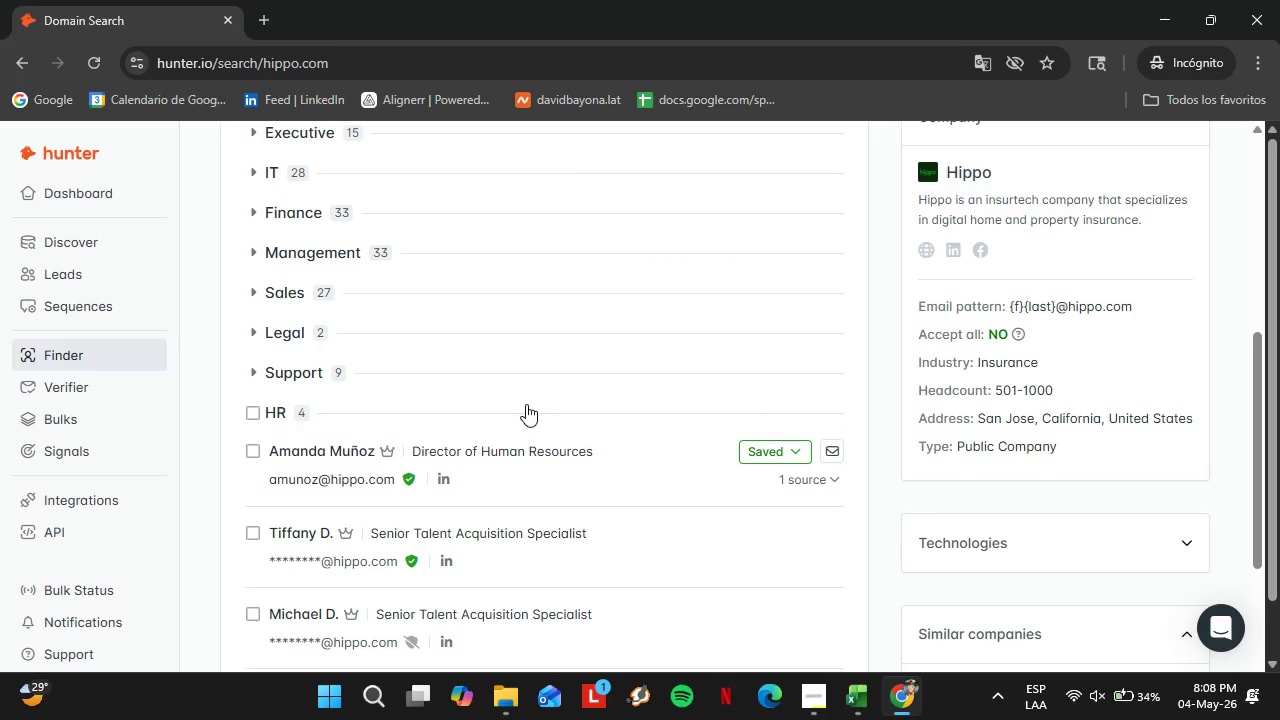 
scroll: coordinate [520, 404], scroll_direction: up, amount: 3.0
 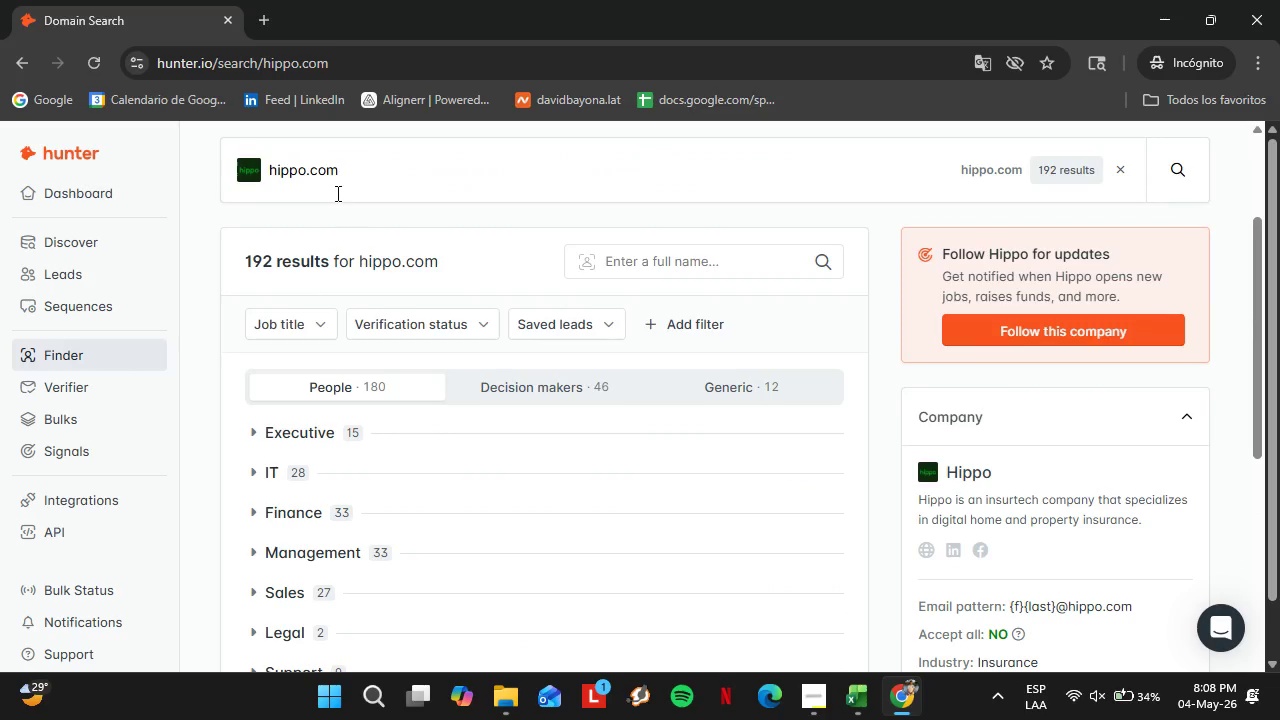 
double_click([336, 193])
 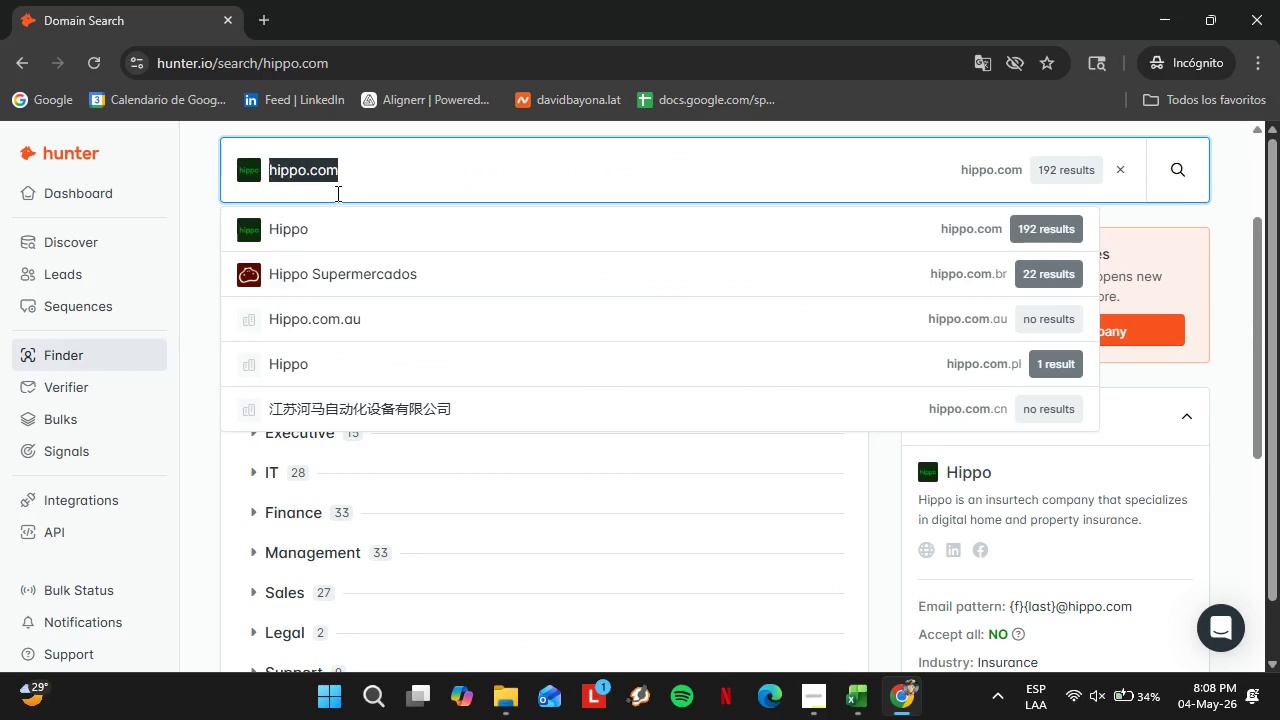 
triple_click([336, 193])
 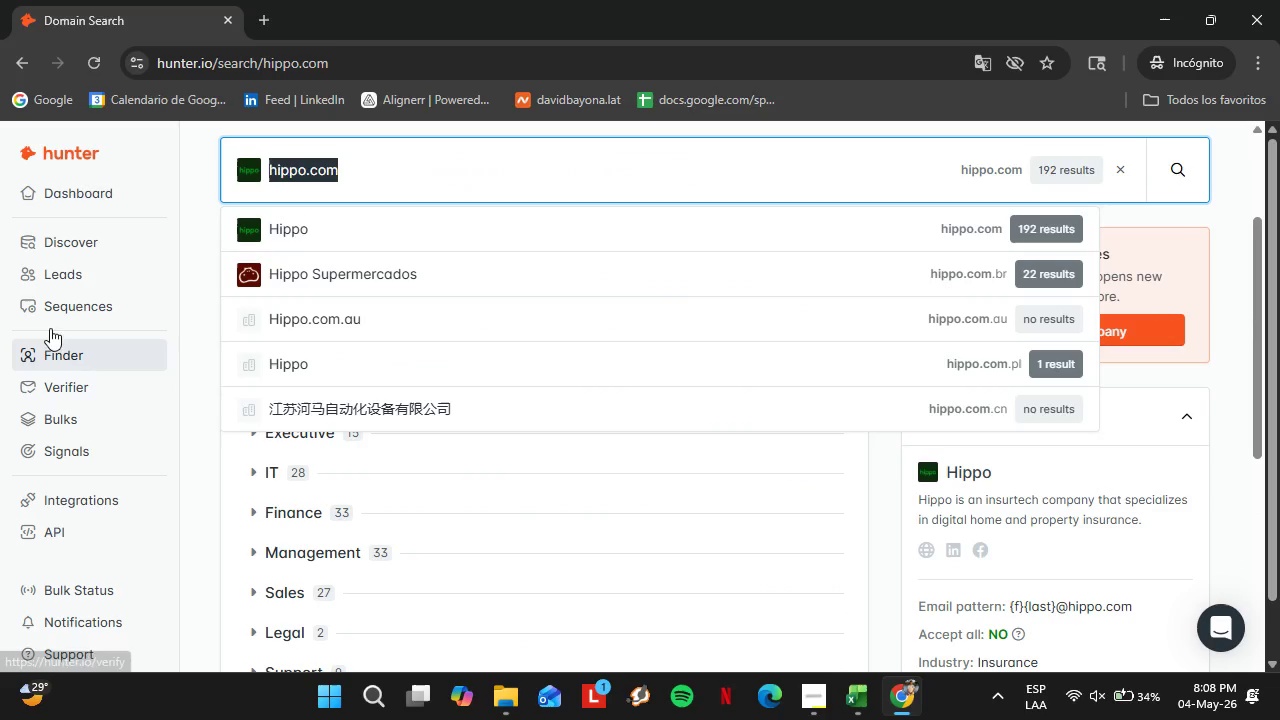 
left_click([61, 269])
 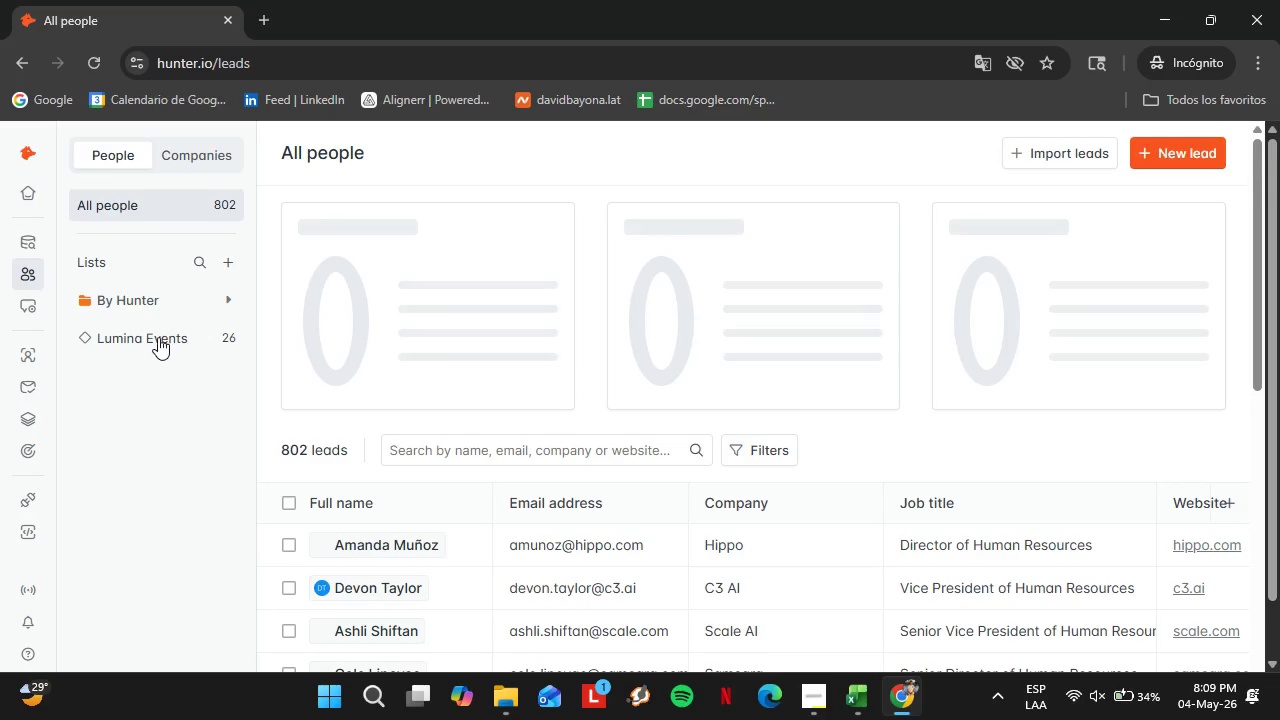 
left_click([157, 338])
 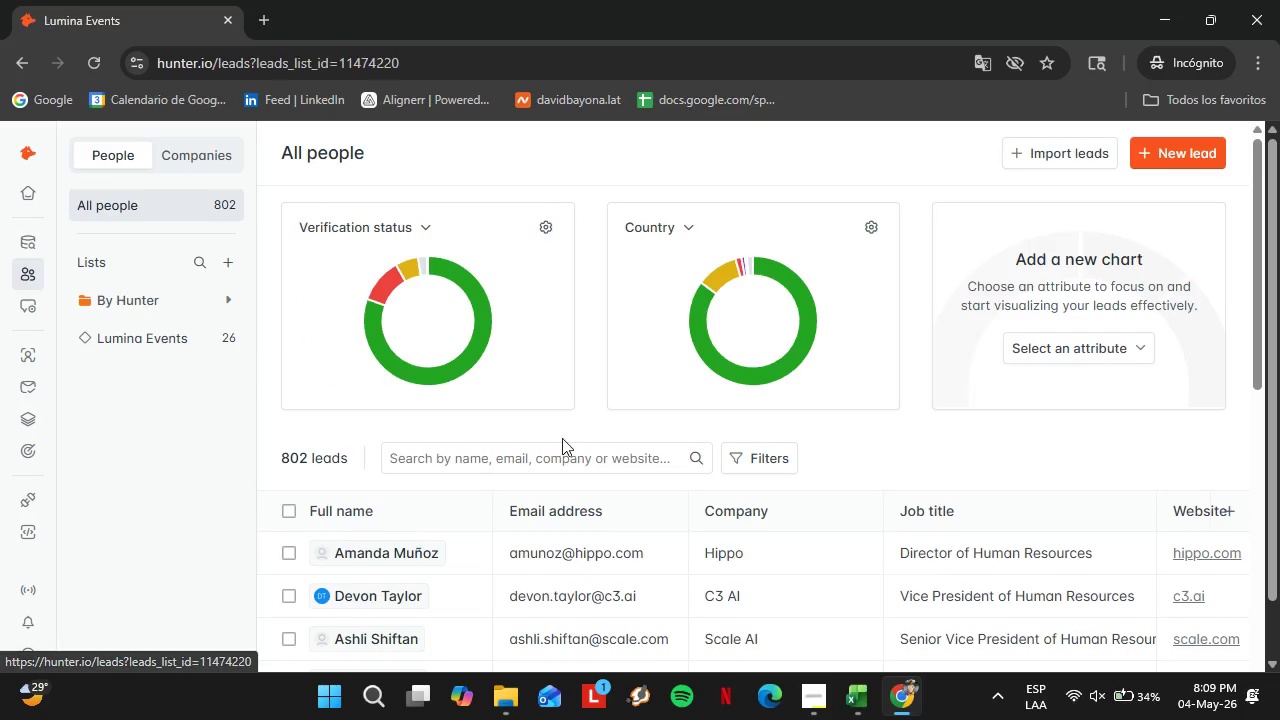 
scroll: coordinate [488, 501], scroll_direction: down, amount: 22.0
 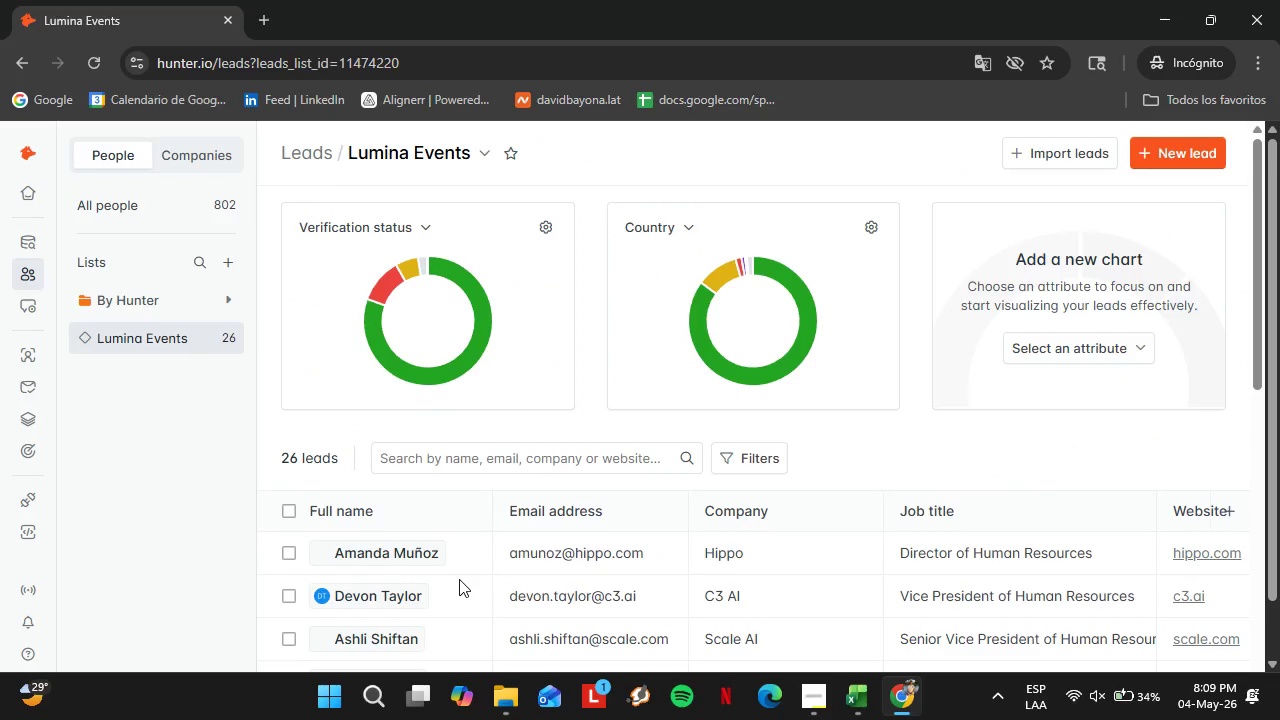 
left_click_drag(start_coordinate=[421, 603], to_coordinate=[882, 608])
 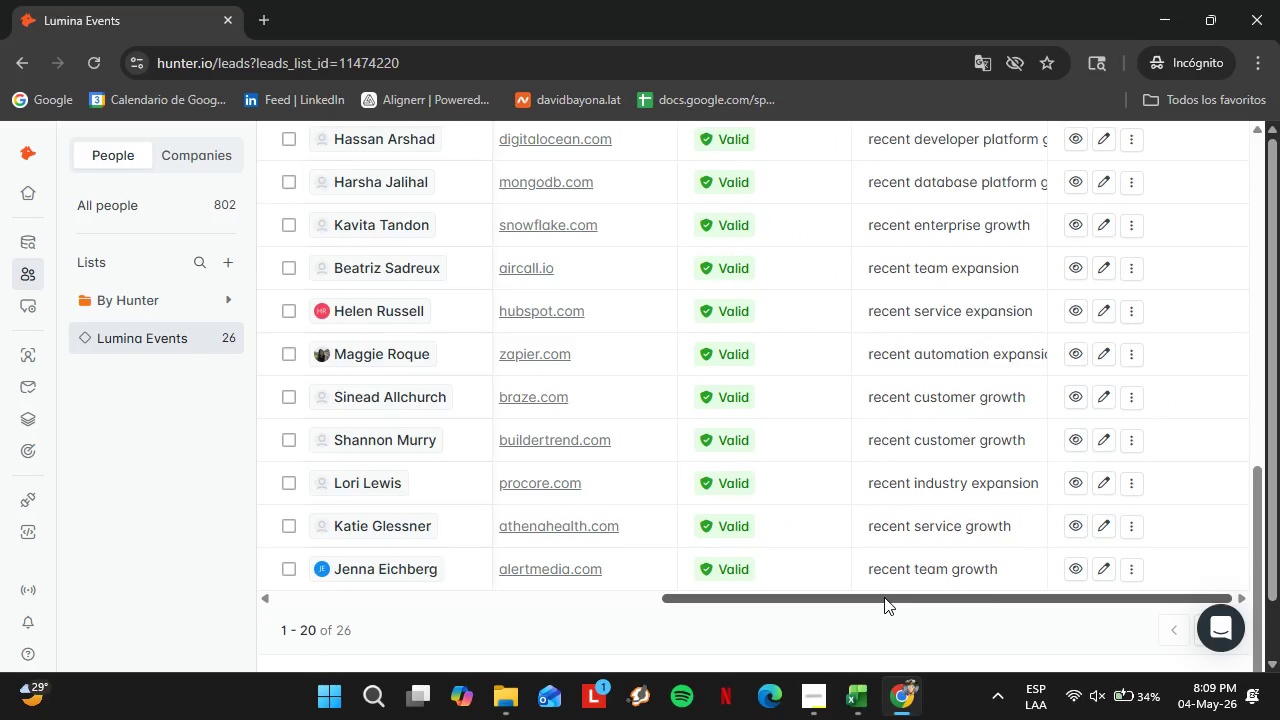 
scroll: coordinate [918, 566], scroll_direction: up, amount: 5.0
 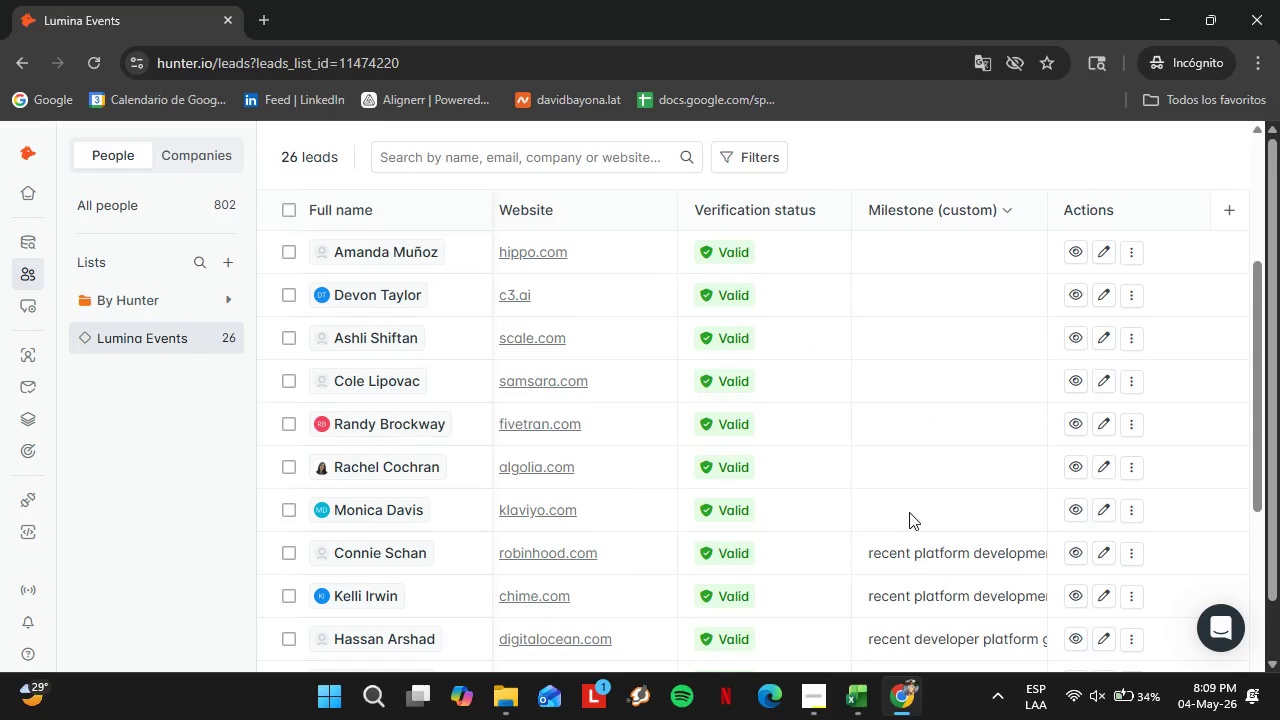 
double_click([909, 512])
 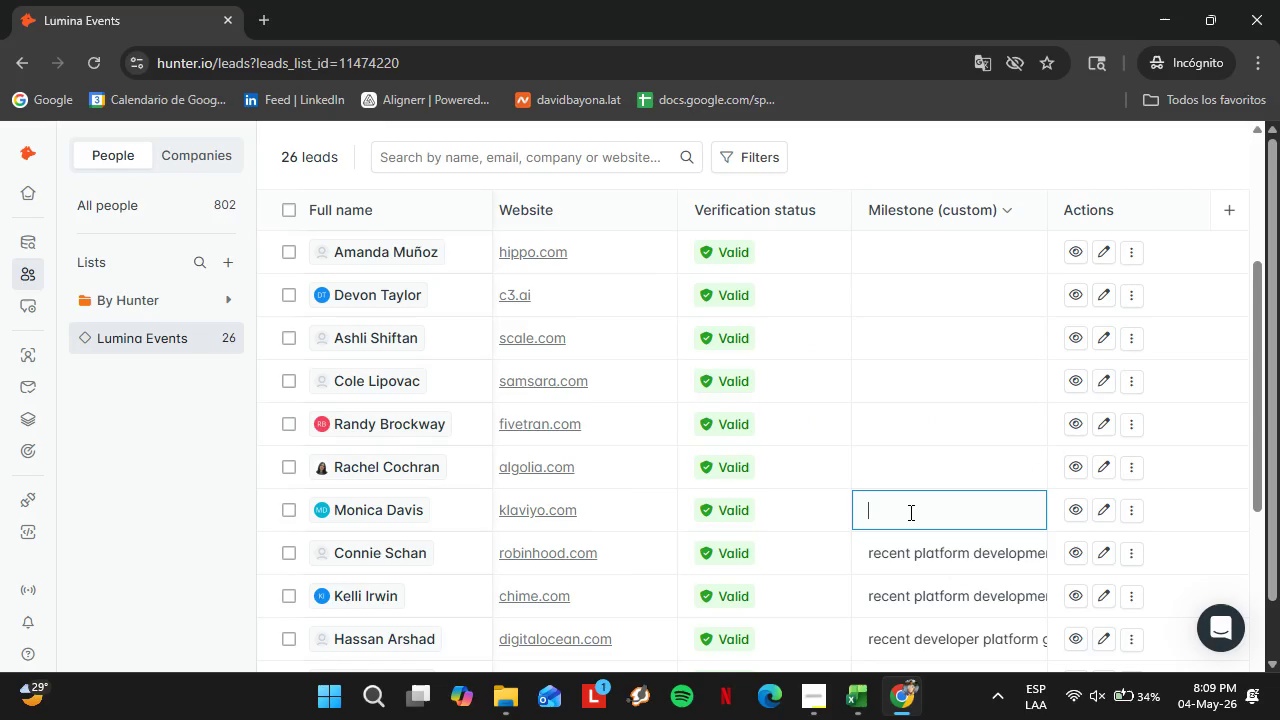 
triple_click([909, 512])
 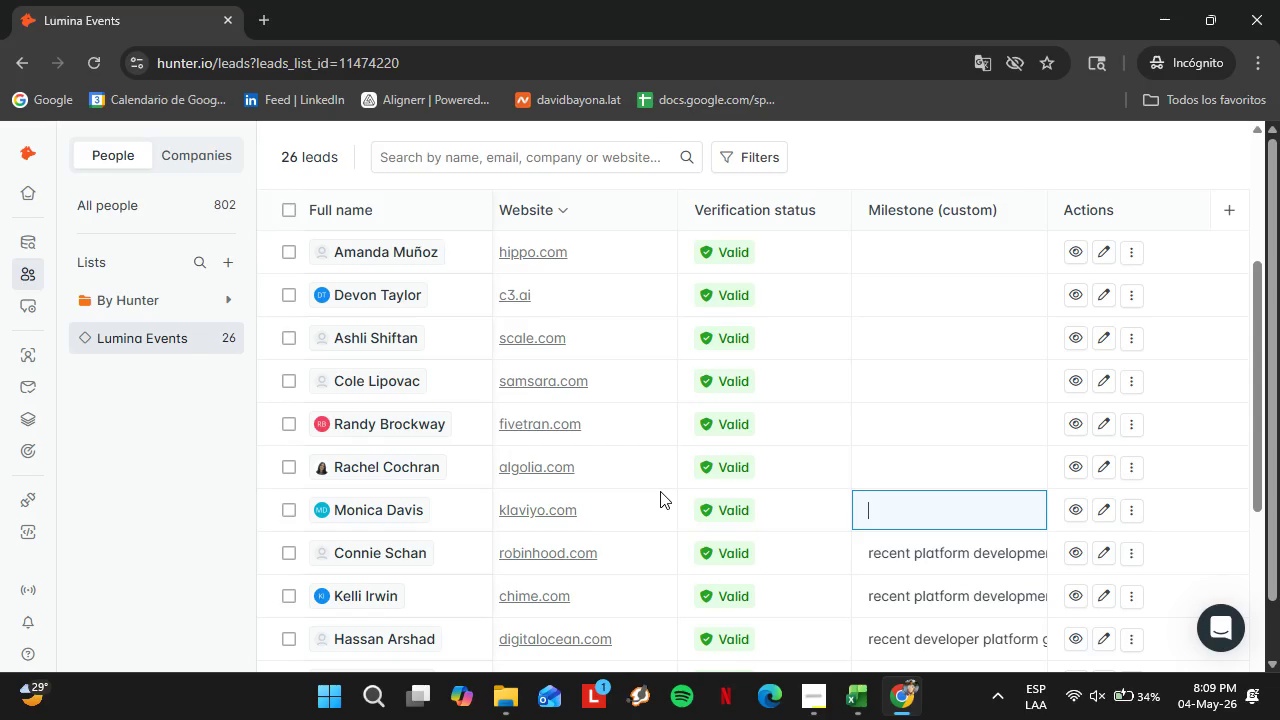 
wait(17.89)
 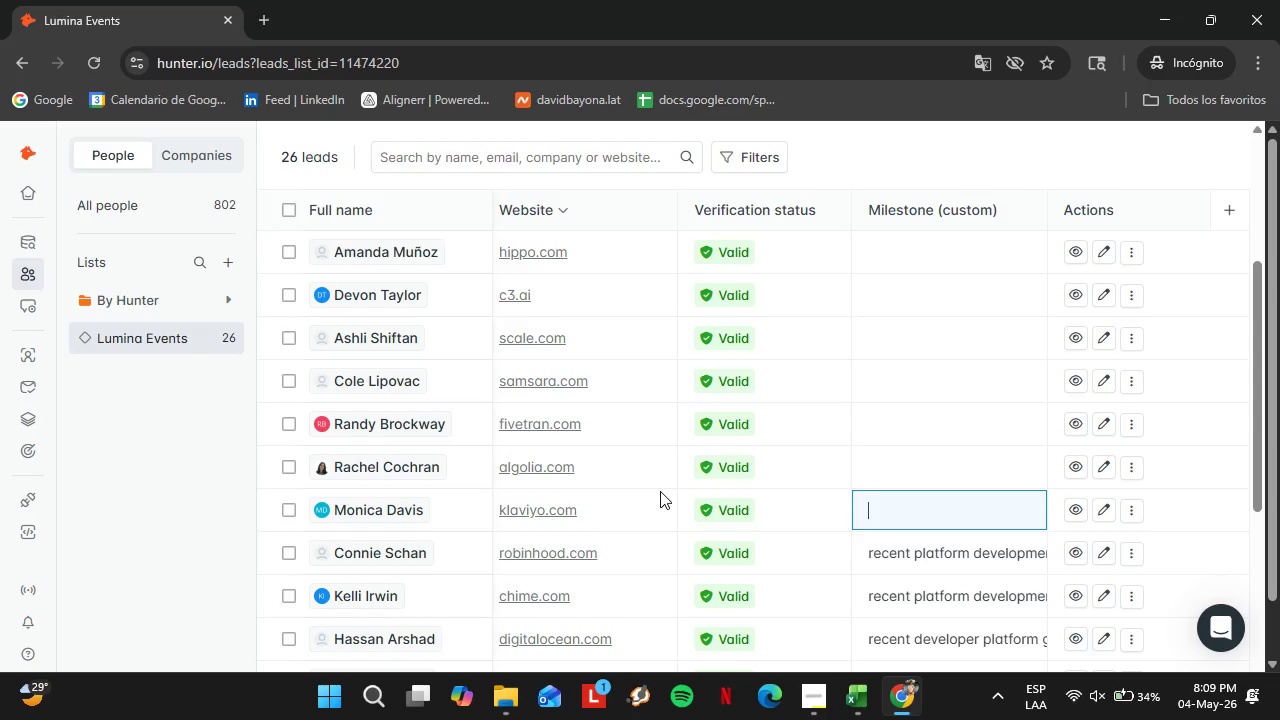 
type(recent customer growth)
 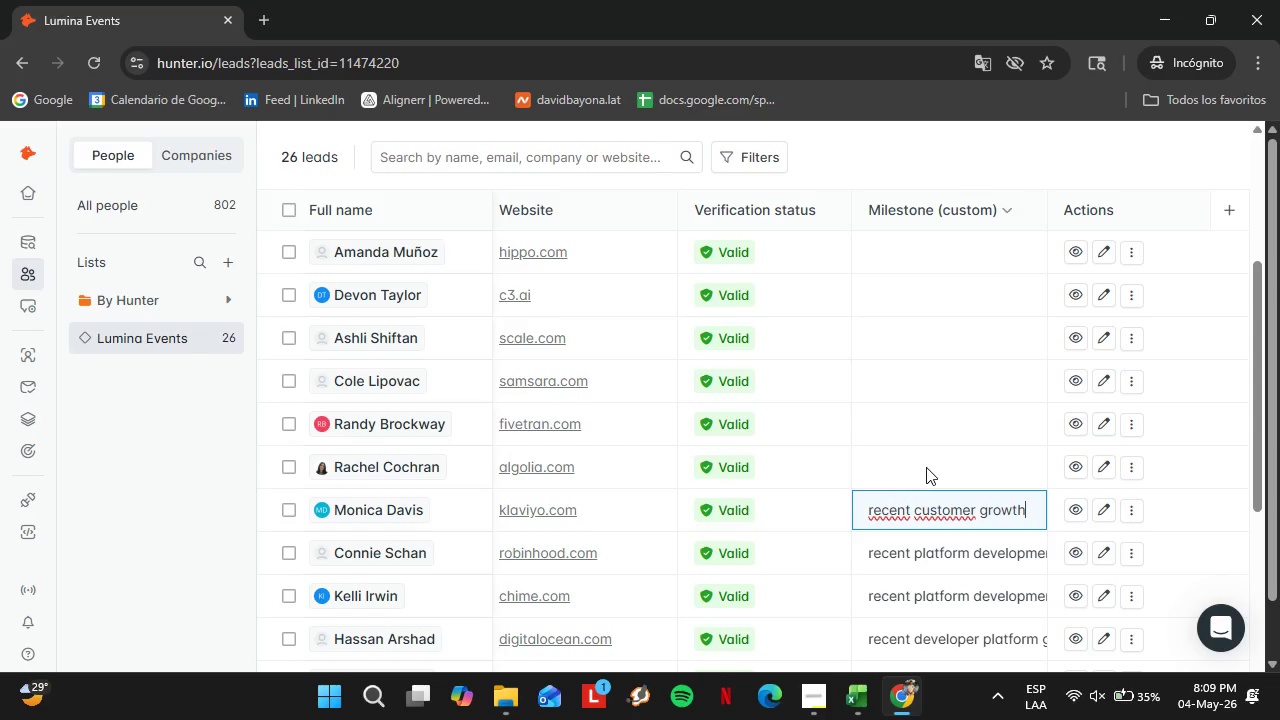 
double_click([927, 467])
 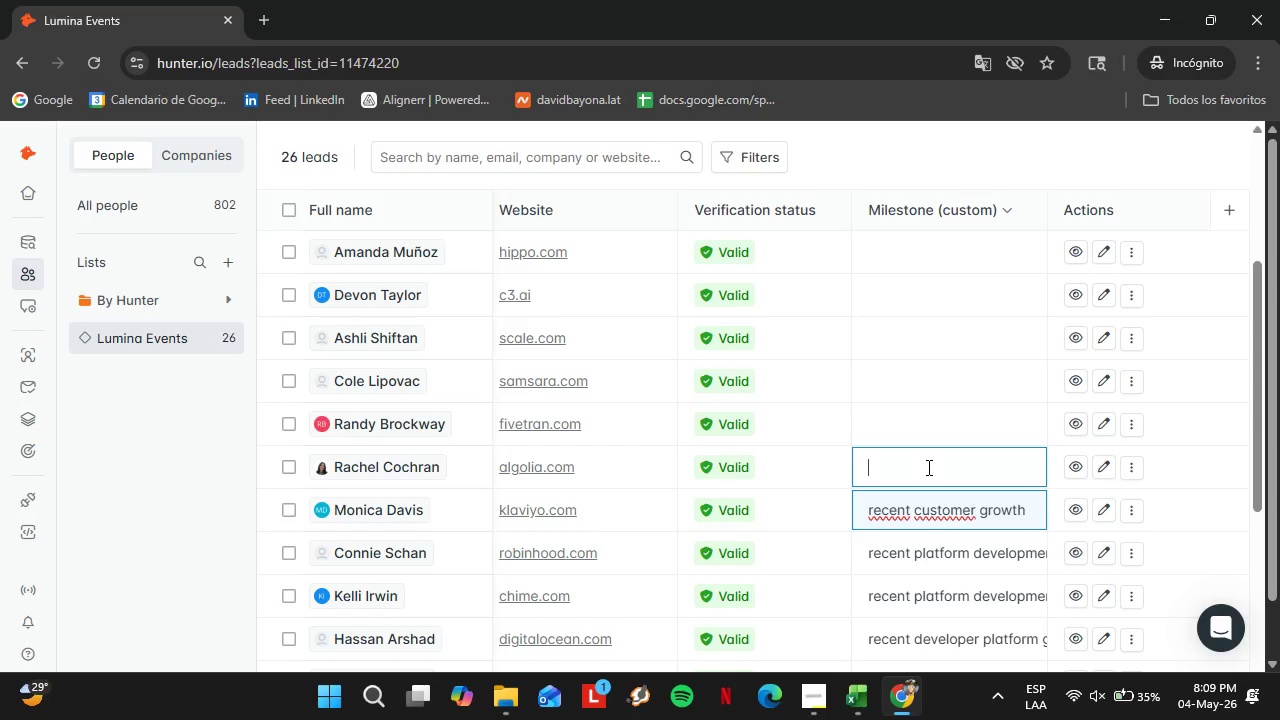 
triple_click([927, 467])
 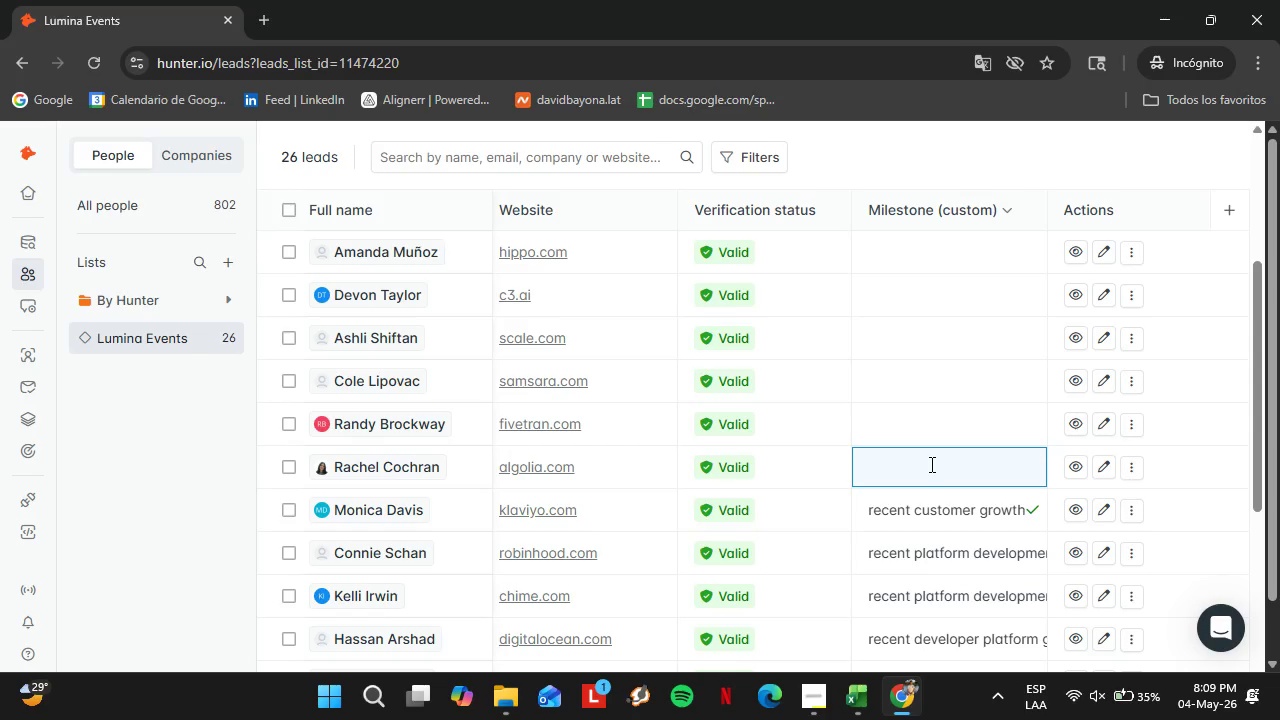 
type(recent search platform w)
key(Backspace)
type(ed)
key(Backspace)
type(xpansion)
 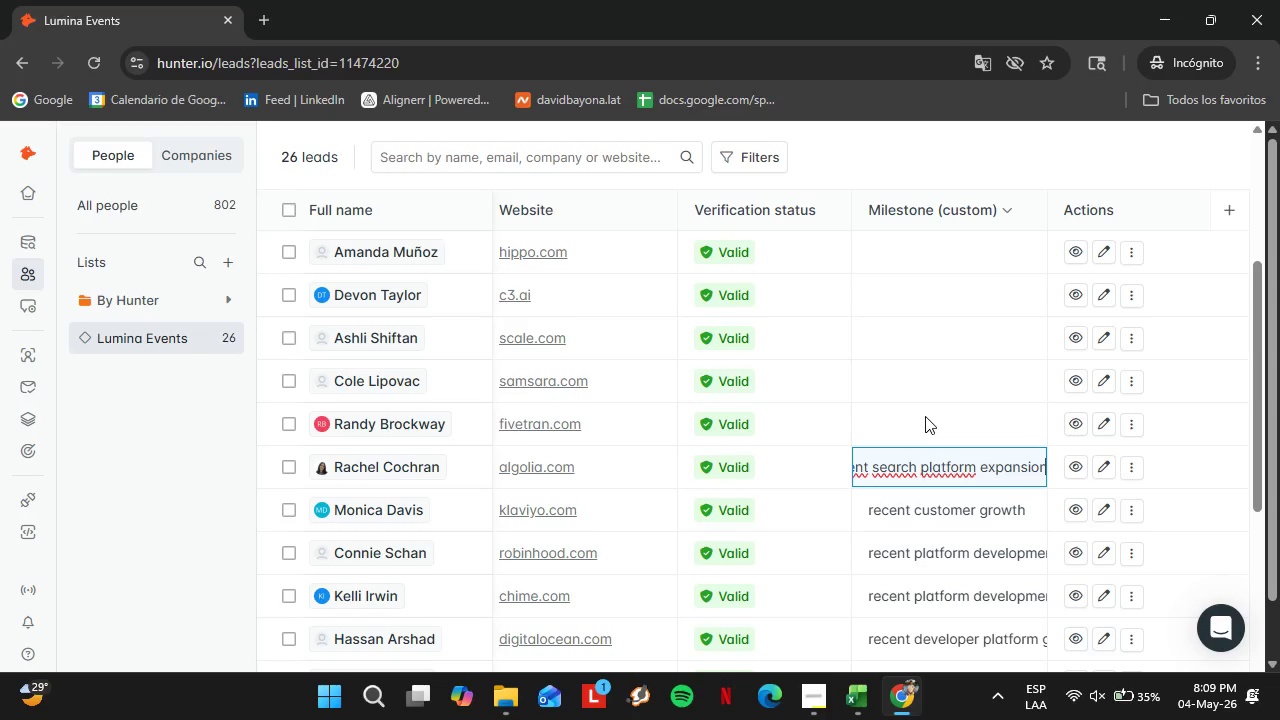 
double_click([925, 416])
 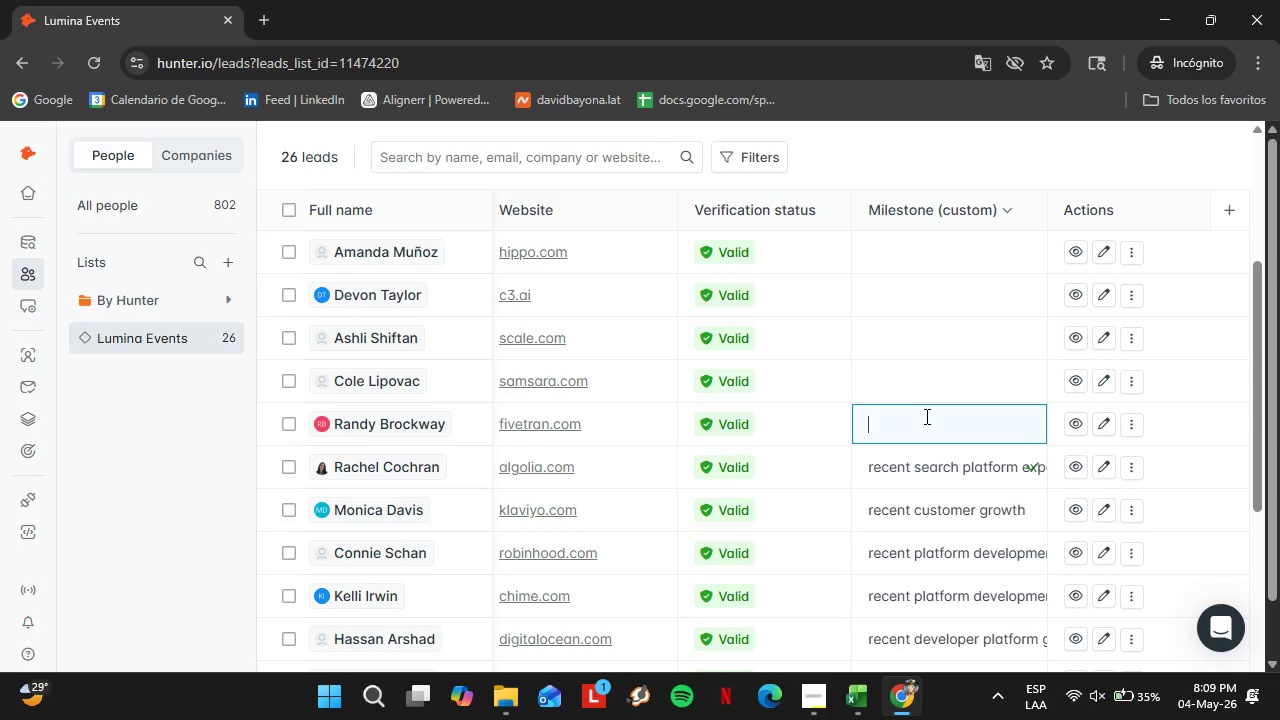 
triple_click([925, 416])
 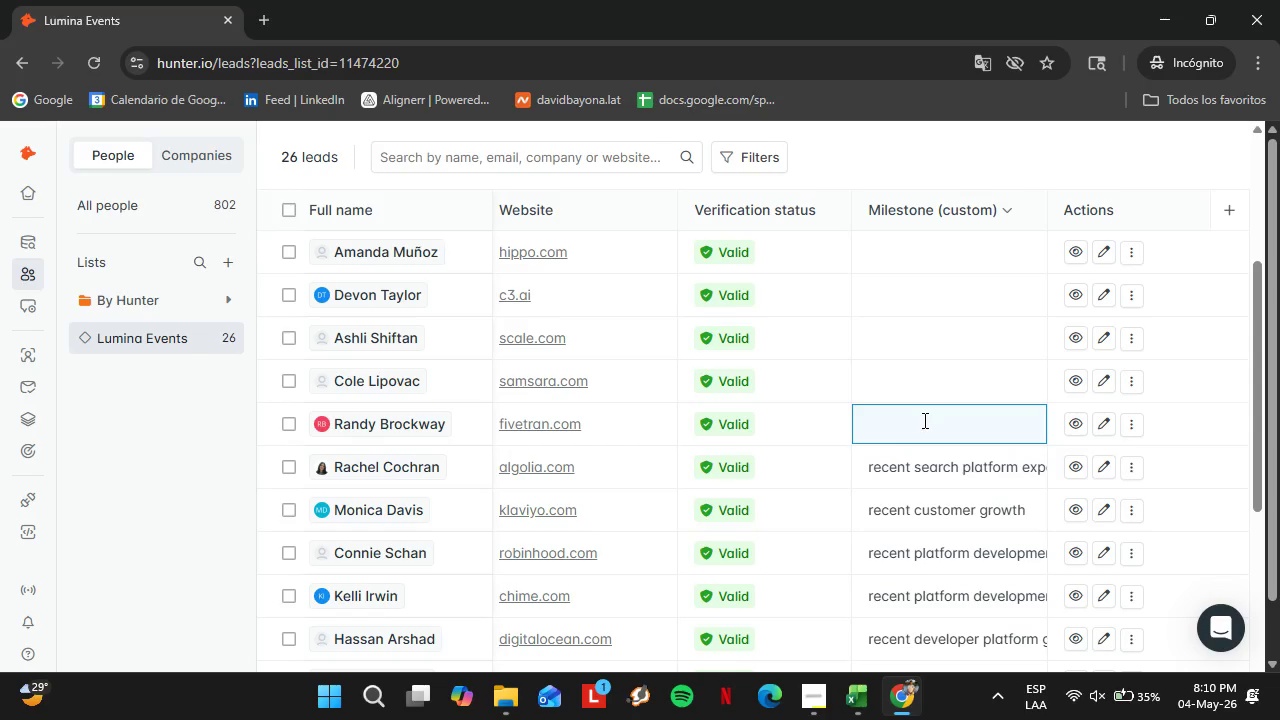 
wait(7.58)
 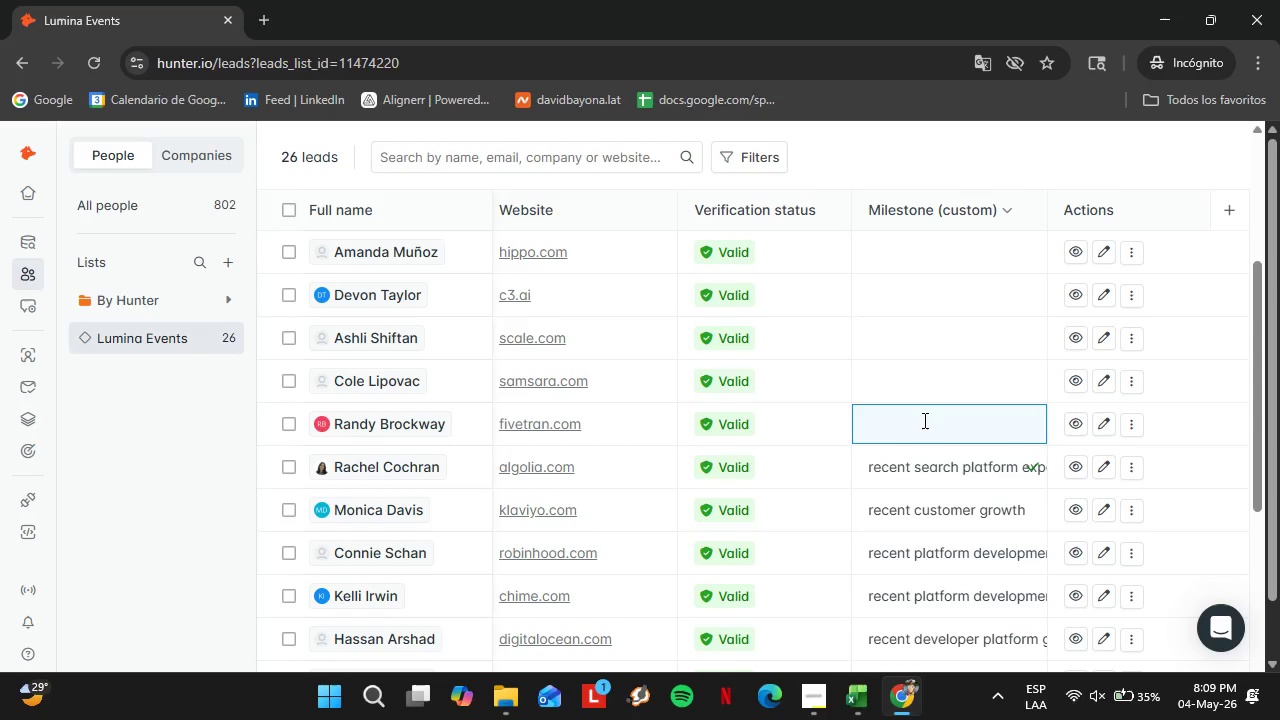 
type(recent)
 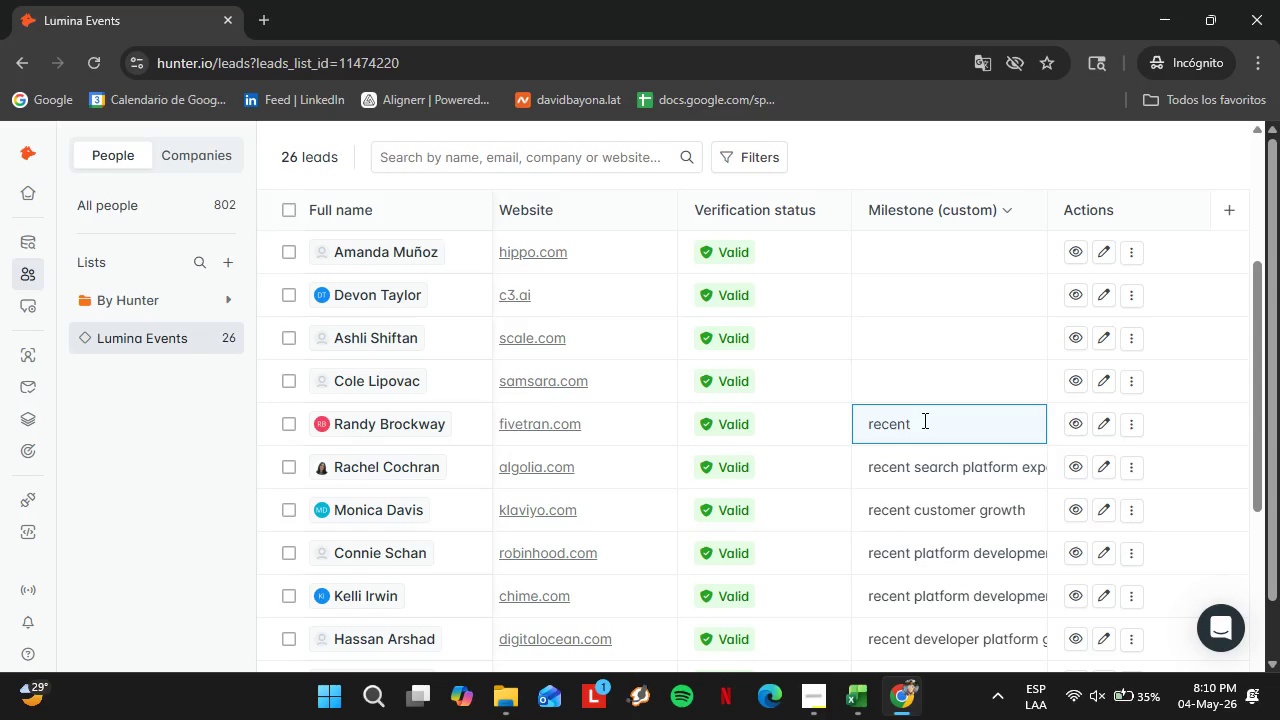 
key(Space)
 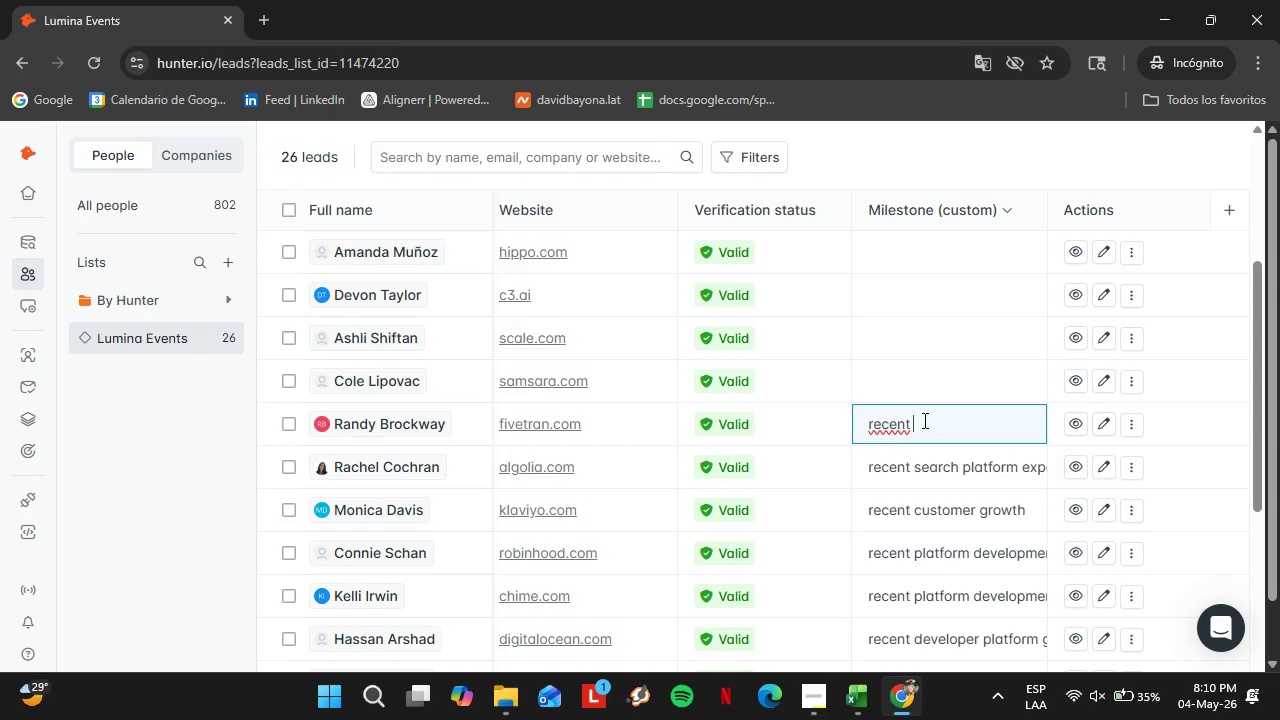 
type(data integratoi)
key(Backspace)
key(Backspace)
type(o)
key(Backspace)
type(ion growth)
 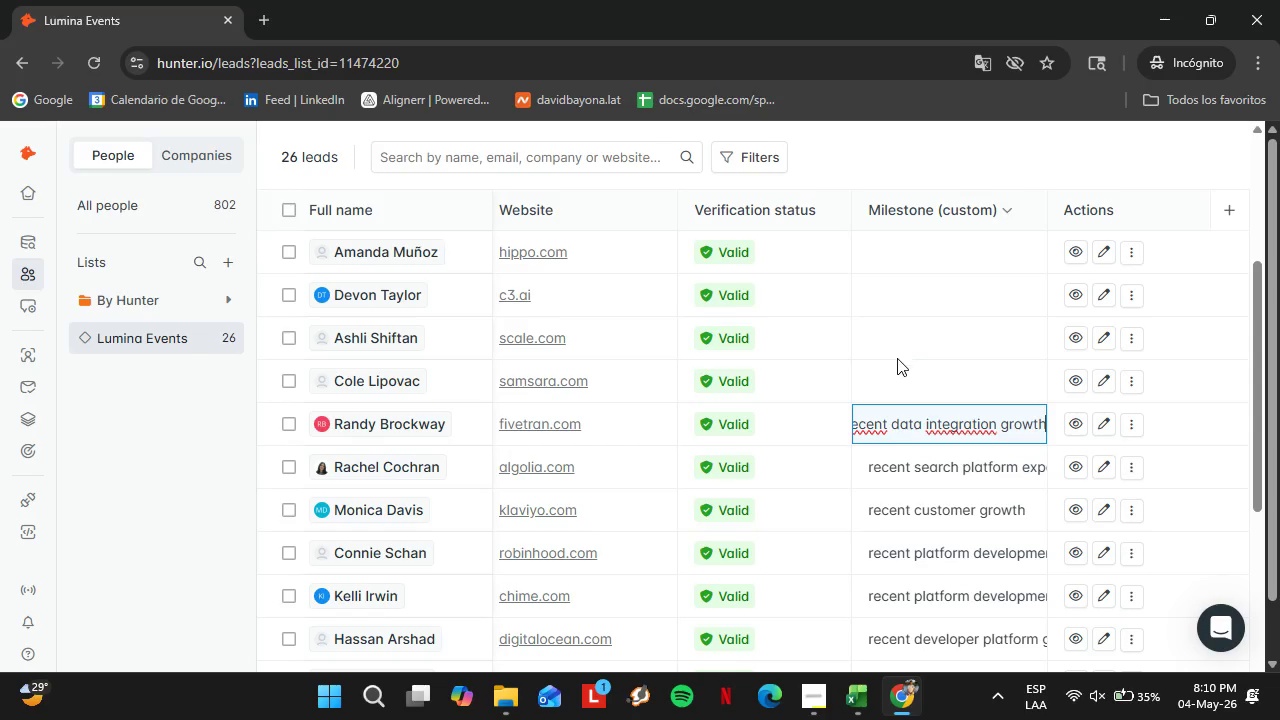 
double_click([904, 379])
 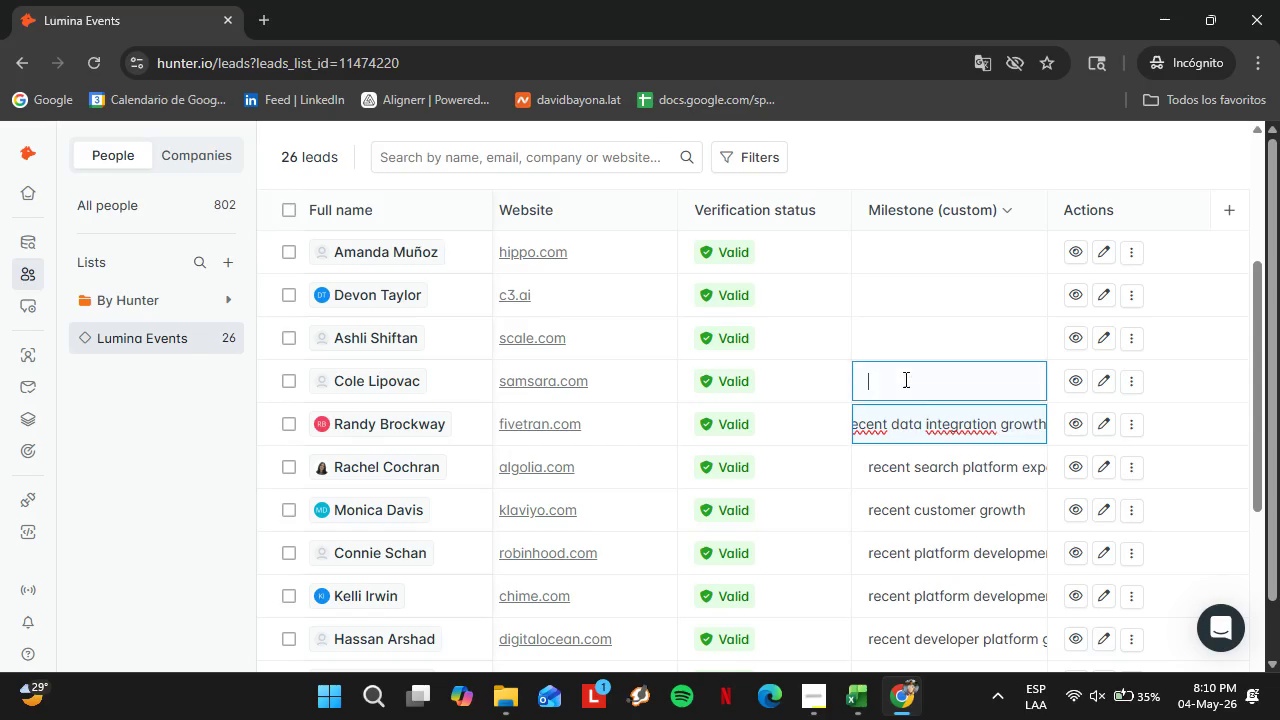 
triple_click([904, 379])
 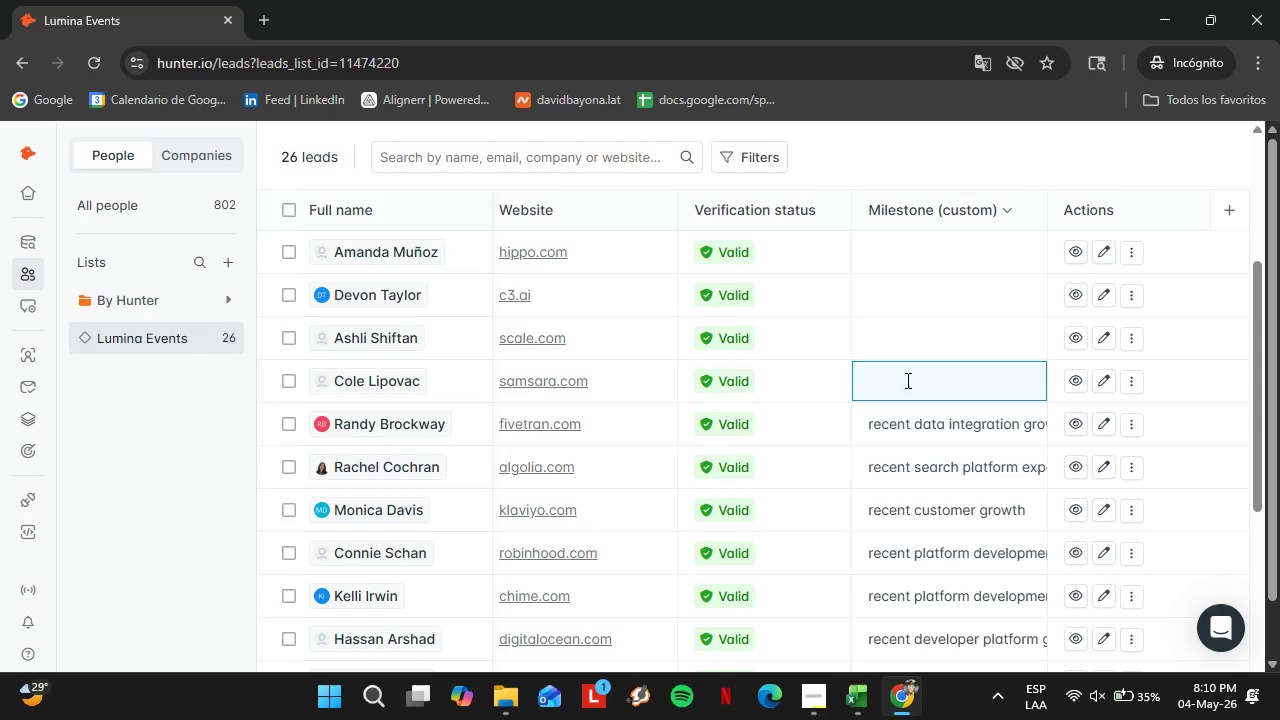 
wait(9.84)
 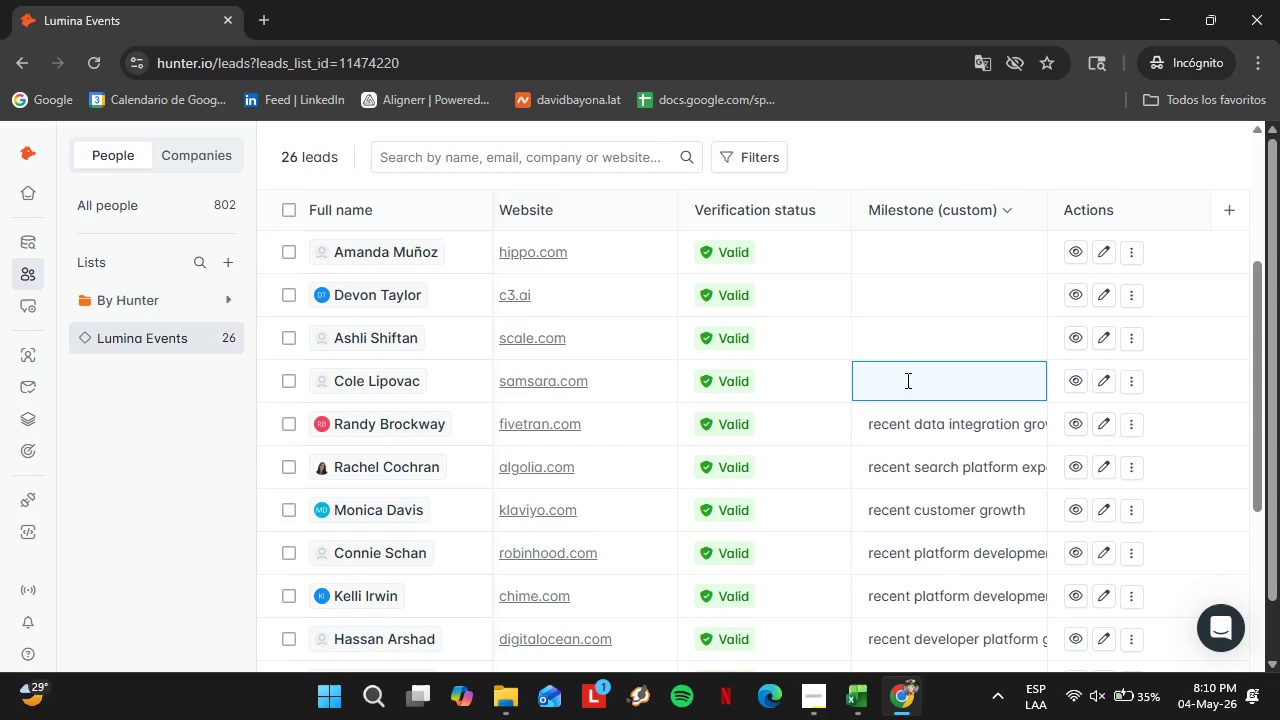 
type(recent )
 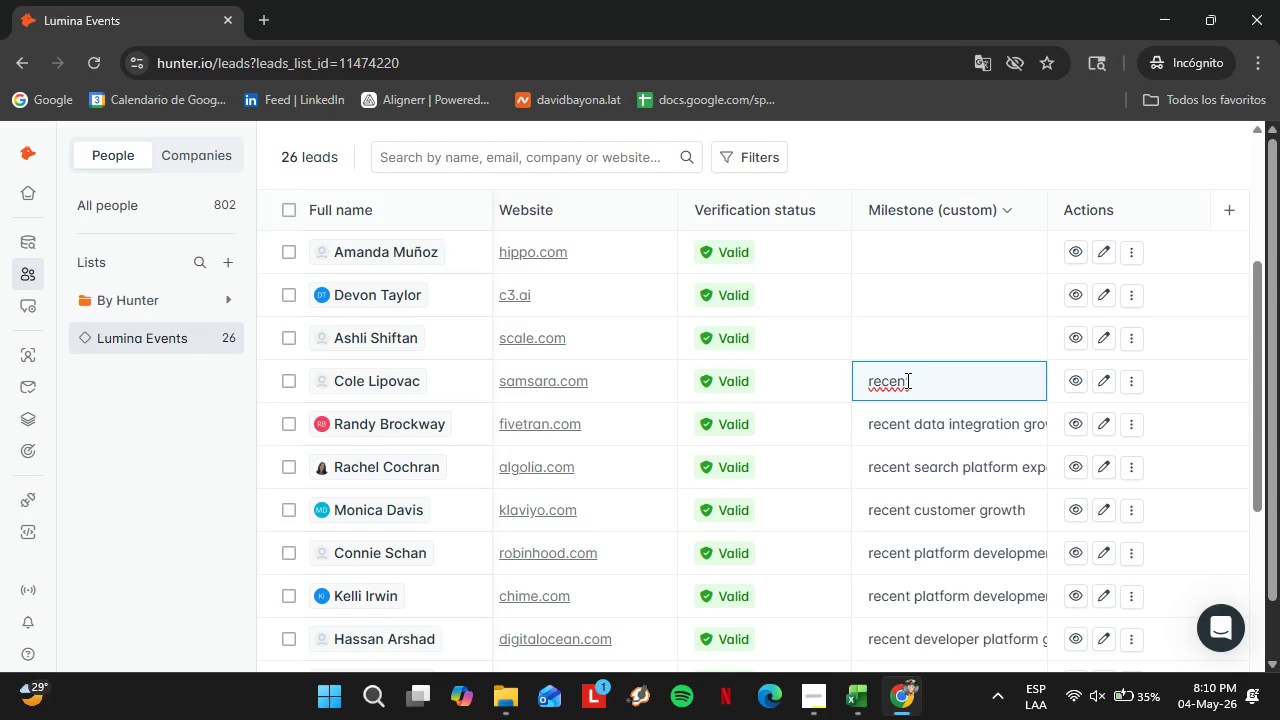 
type(operations platform growth)
 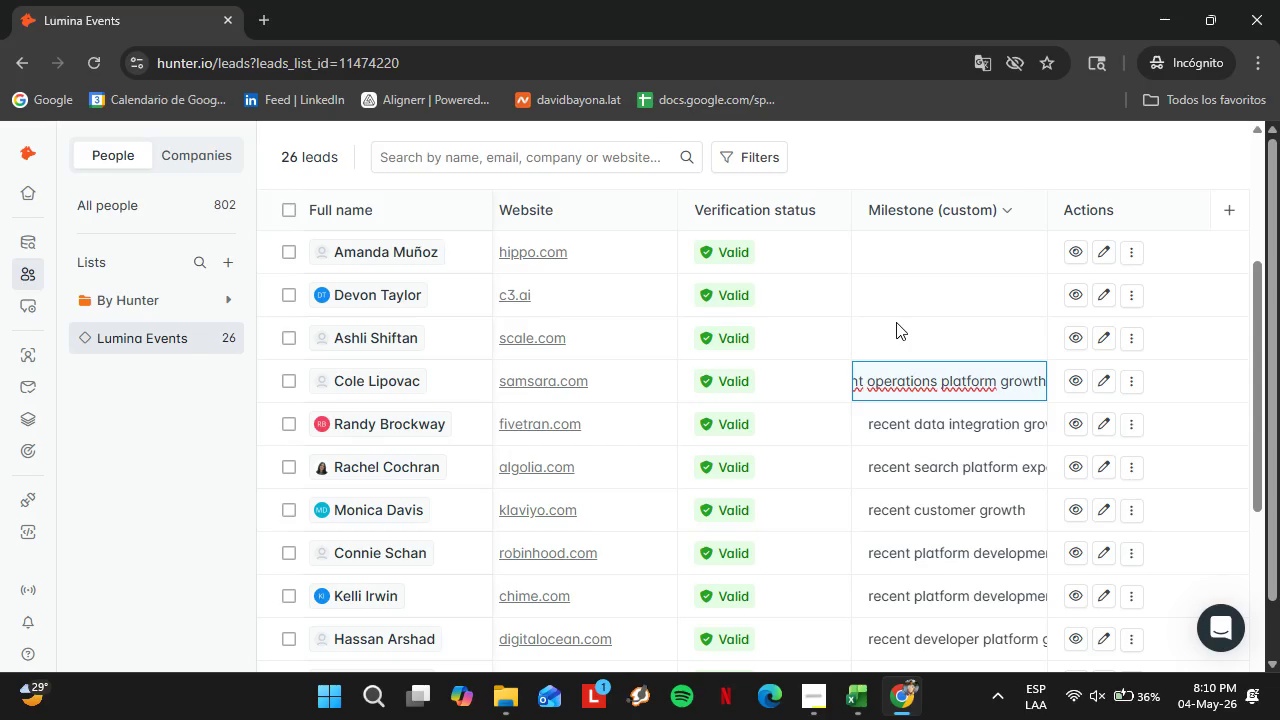 
double_click([897, 323])
 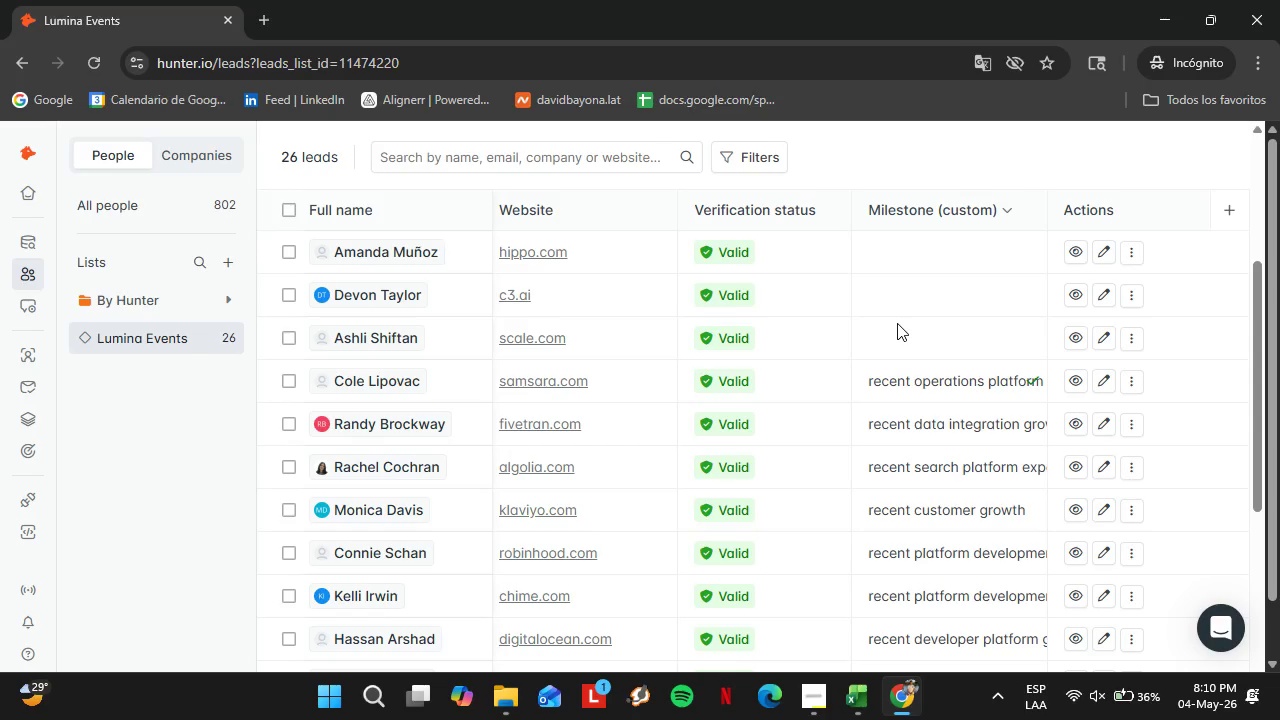 
triple_click([897, 323])
 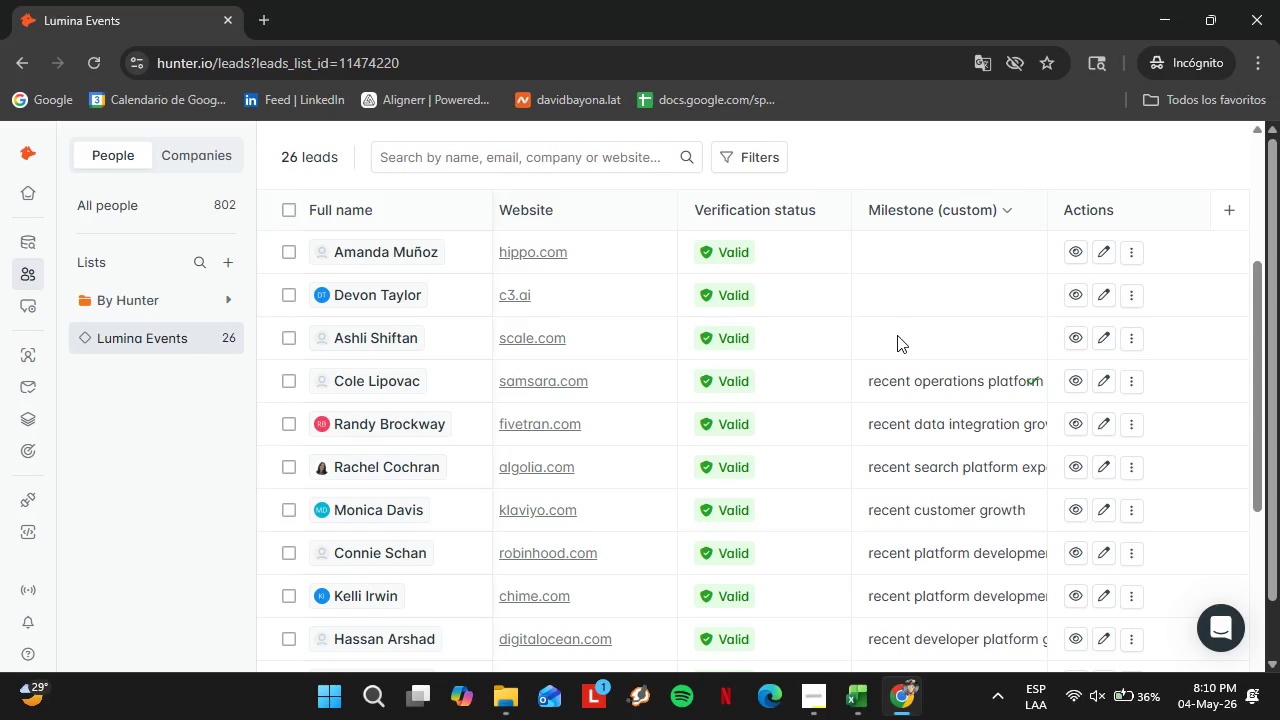 
double_click([897, 335])
 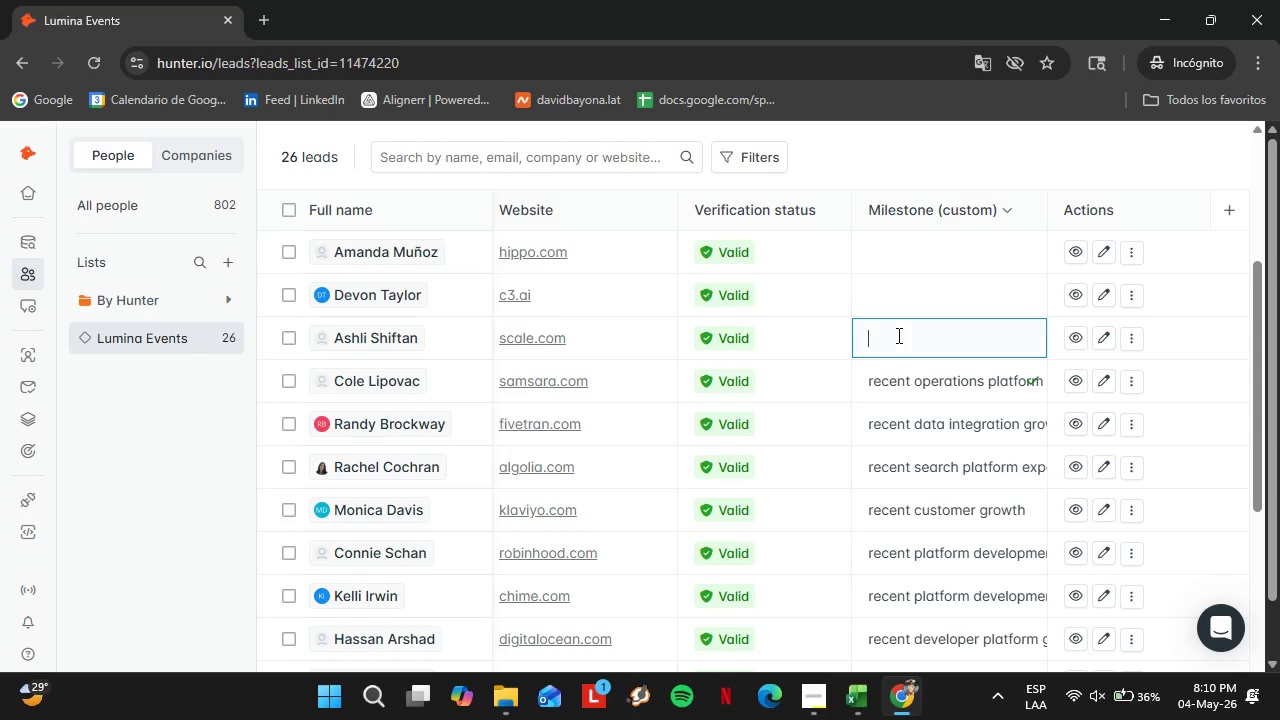 
triple_click([897, 335])
 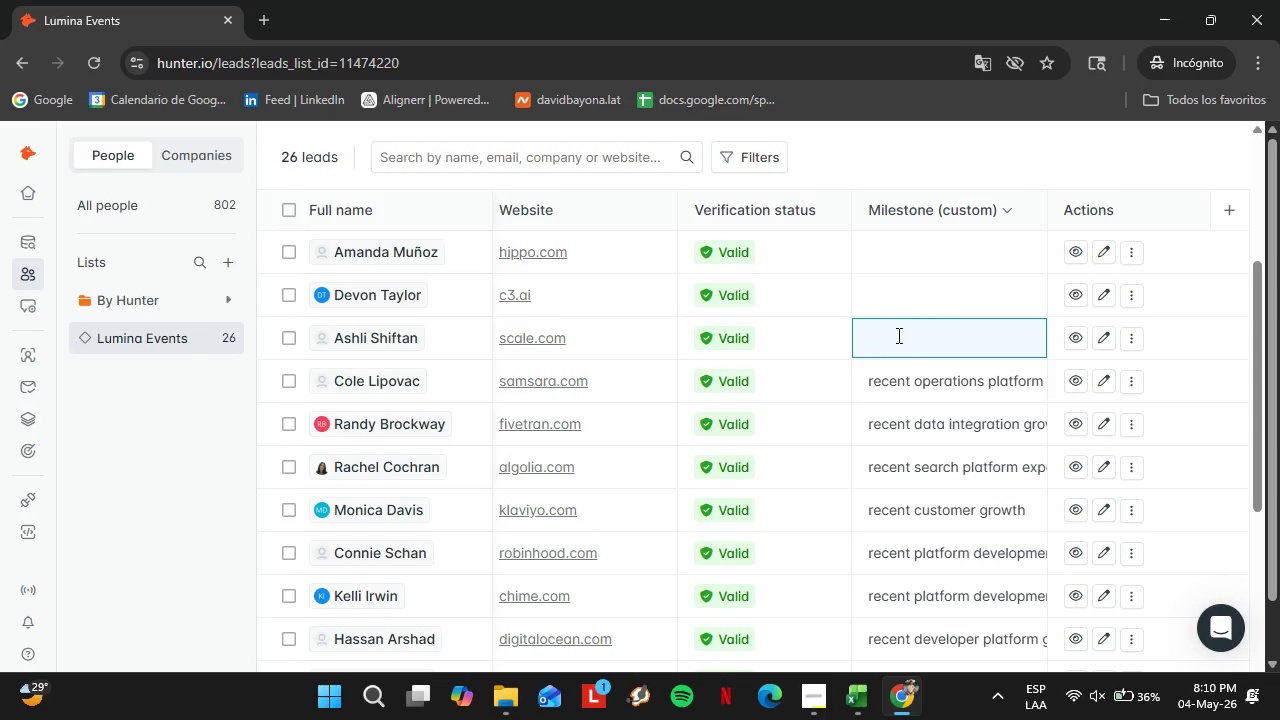 
type(recent AI platform growth)
 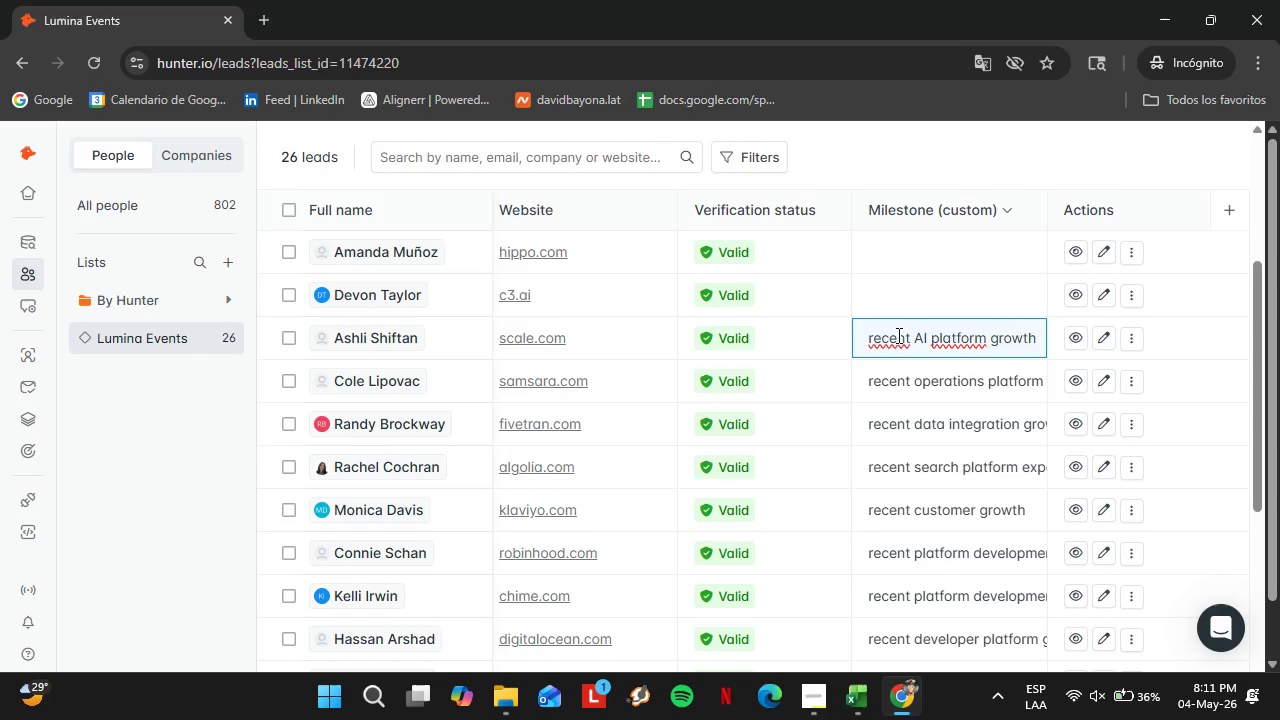 
double_click([894, 282])
 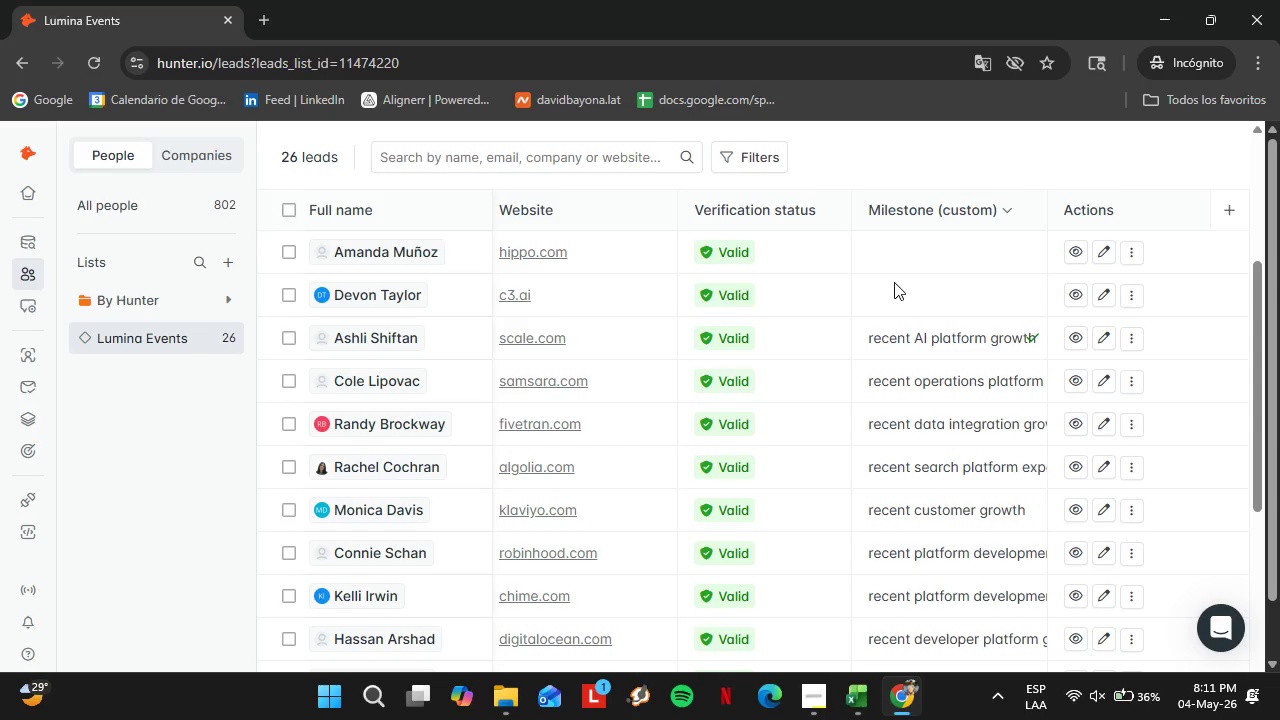 
triple_click([894, 282])
 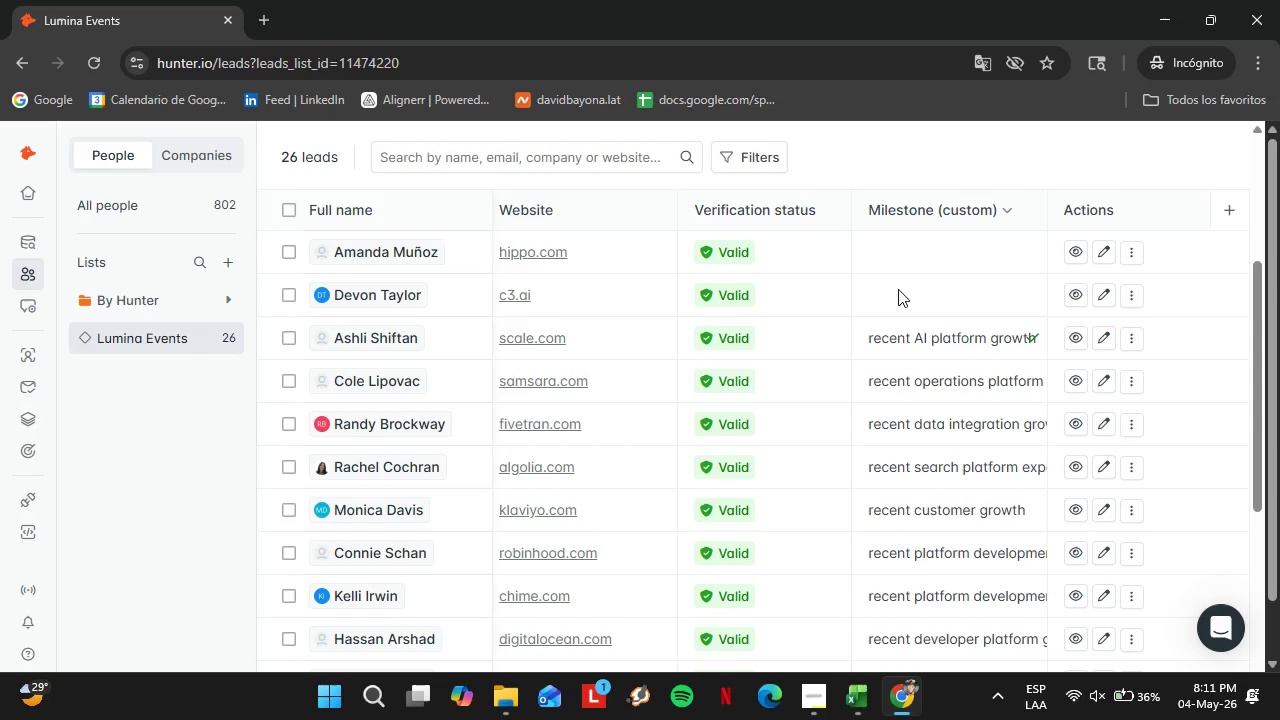 
double_click([898, 289])
 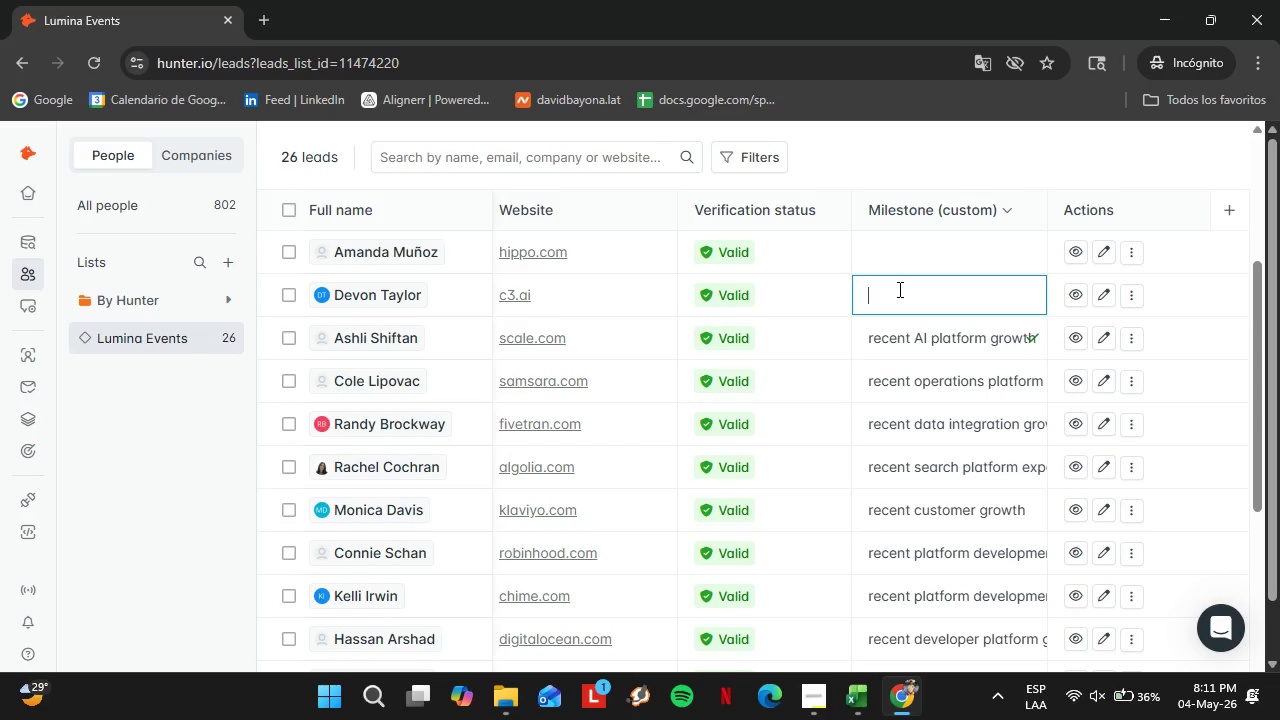 
triple_click([898, 289])
 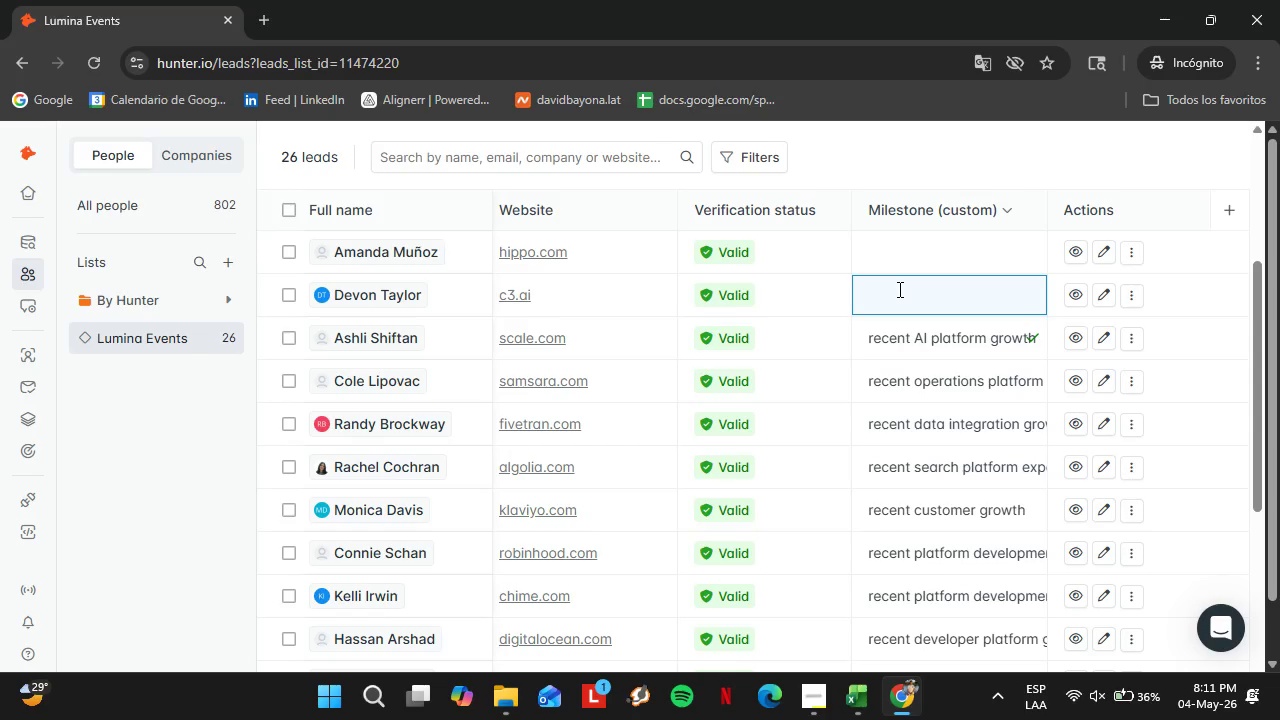 
type(Recent)
key(Backspace)
key(Backspace)
key(Backspace)
key(Backspace)
key(Backspace)
key(Backspace)
type(recet)
key(Backspace)
type(nt enterprise AI expandio)
key(Backspace)
key(Backspace)
type(sion)
key(Backspace)
key(Backspace)
key(Backspace)
key(Backspace)
key(Backspace)
type(sion)
 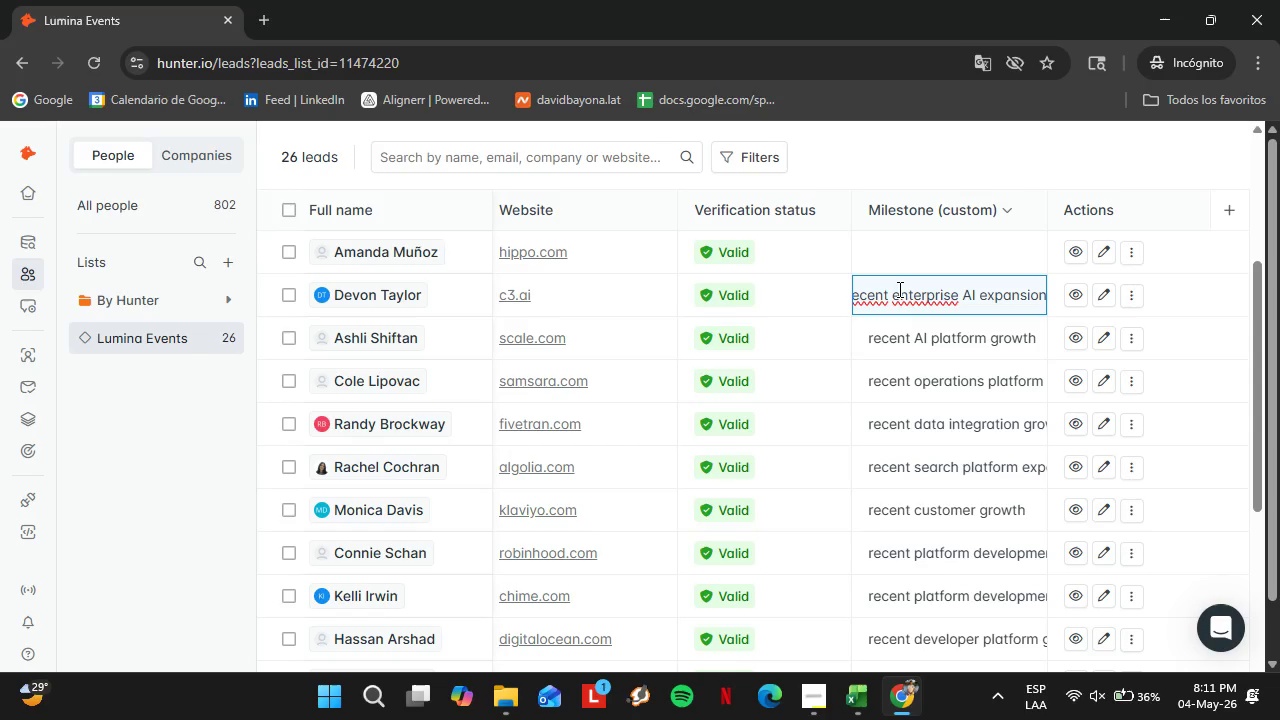 
double_click([908, 250])
 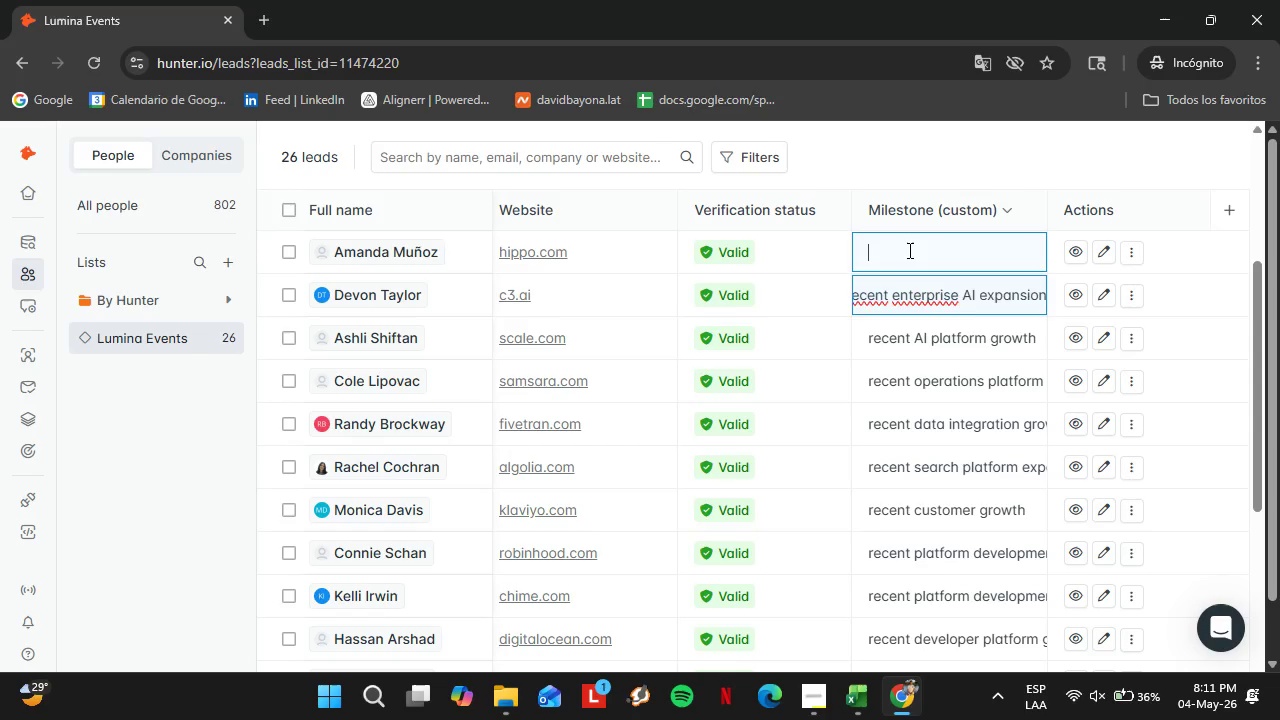 
triple_click([908, 250])
 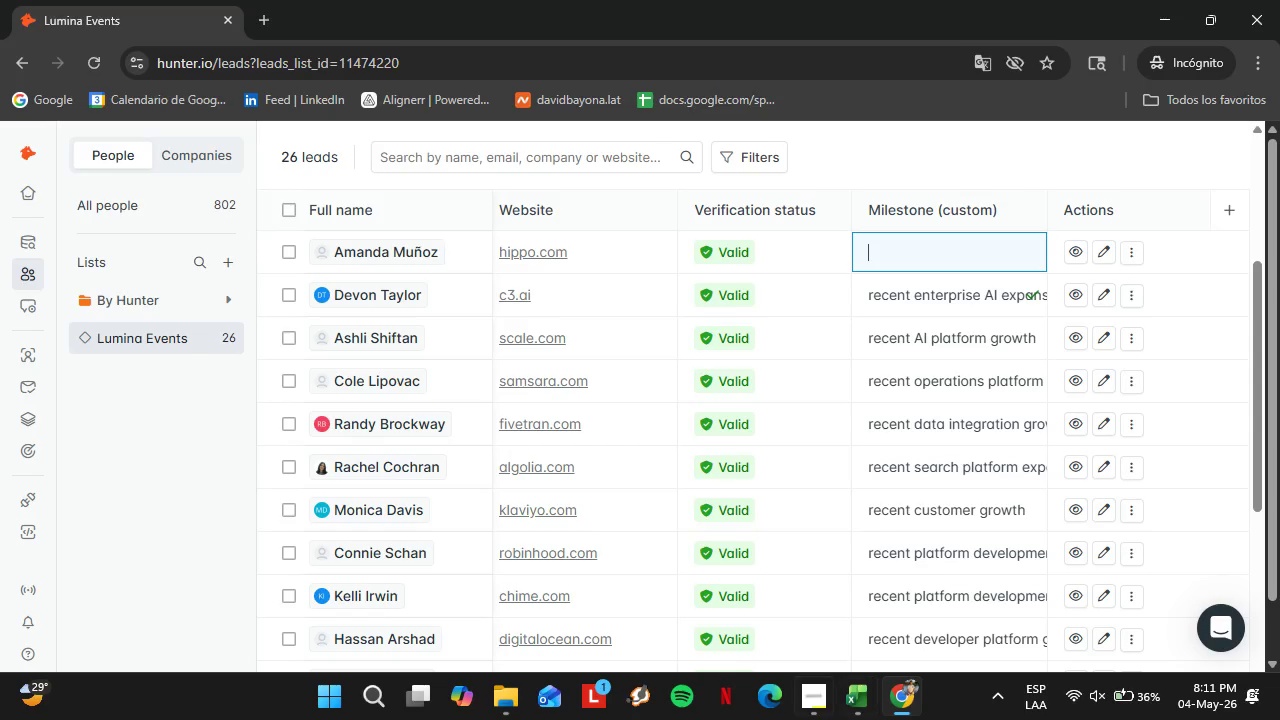 
left_click([822, 719])